 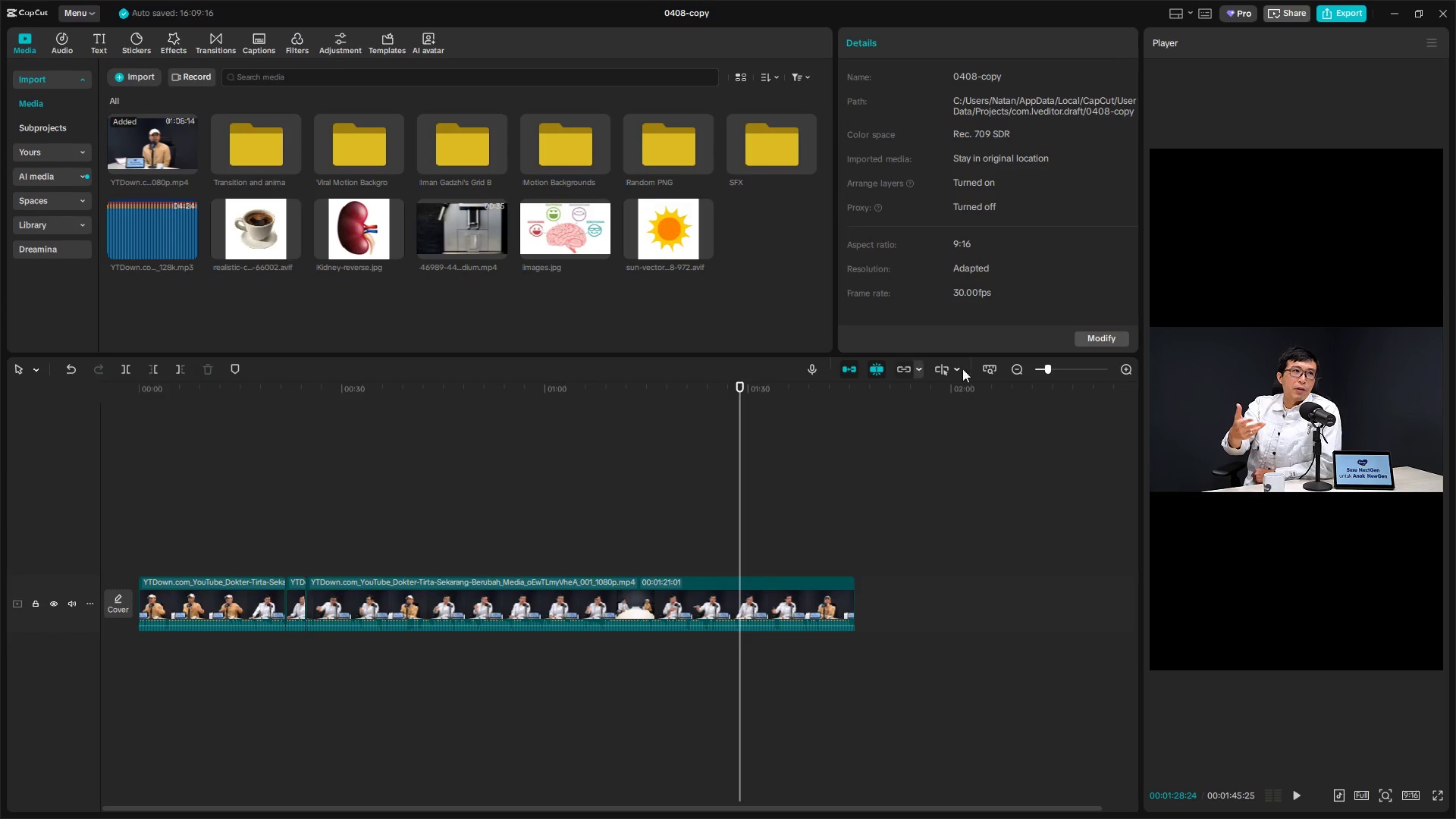 
key(Space)
 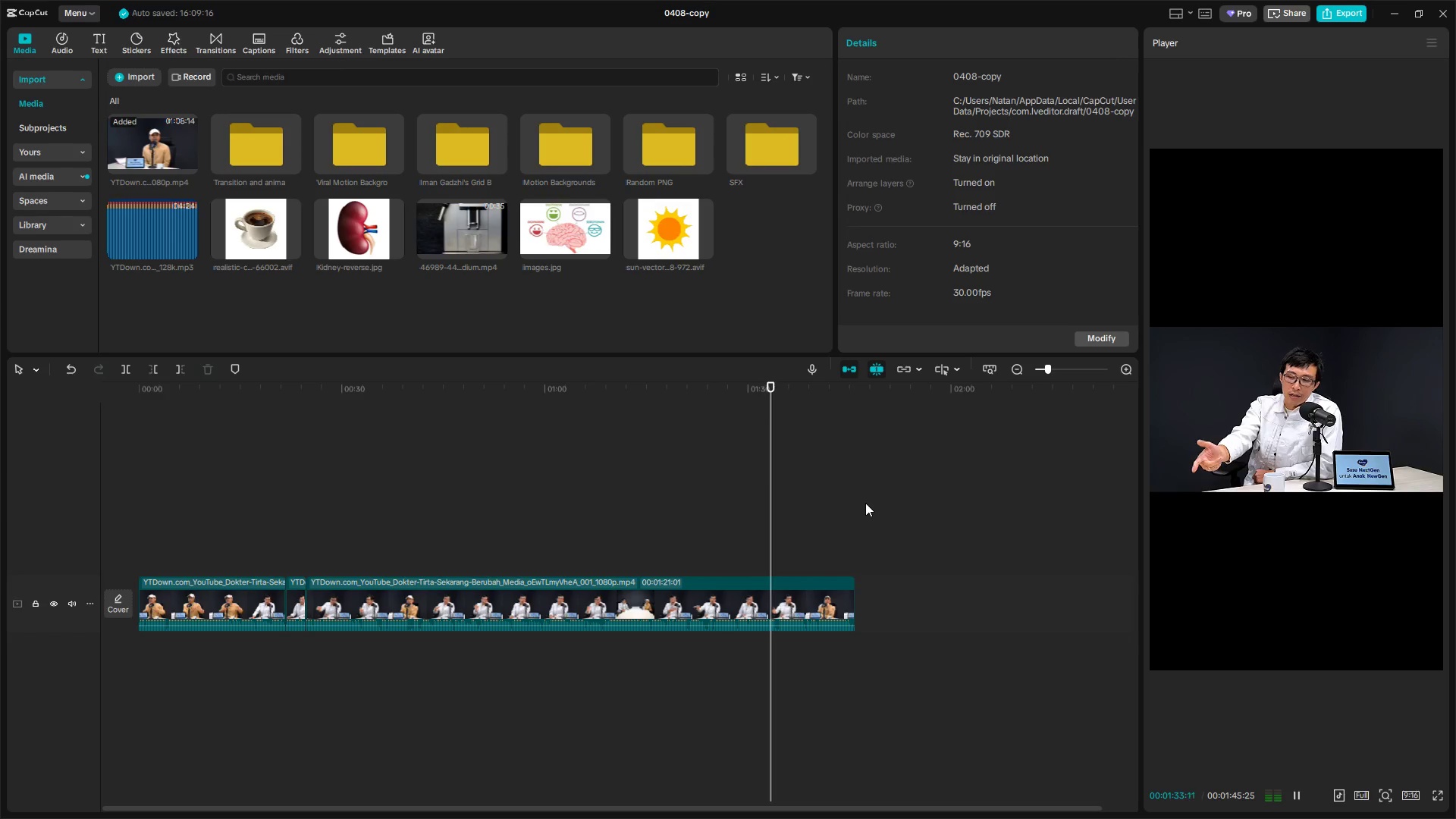 
wait(9.61)
 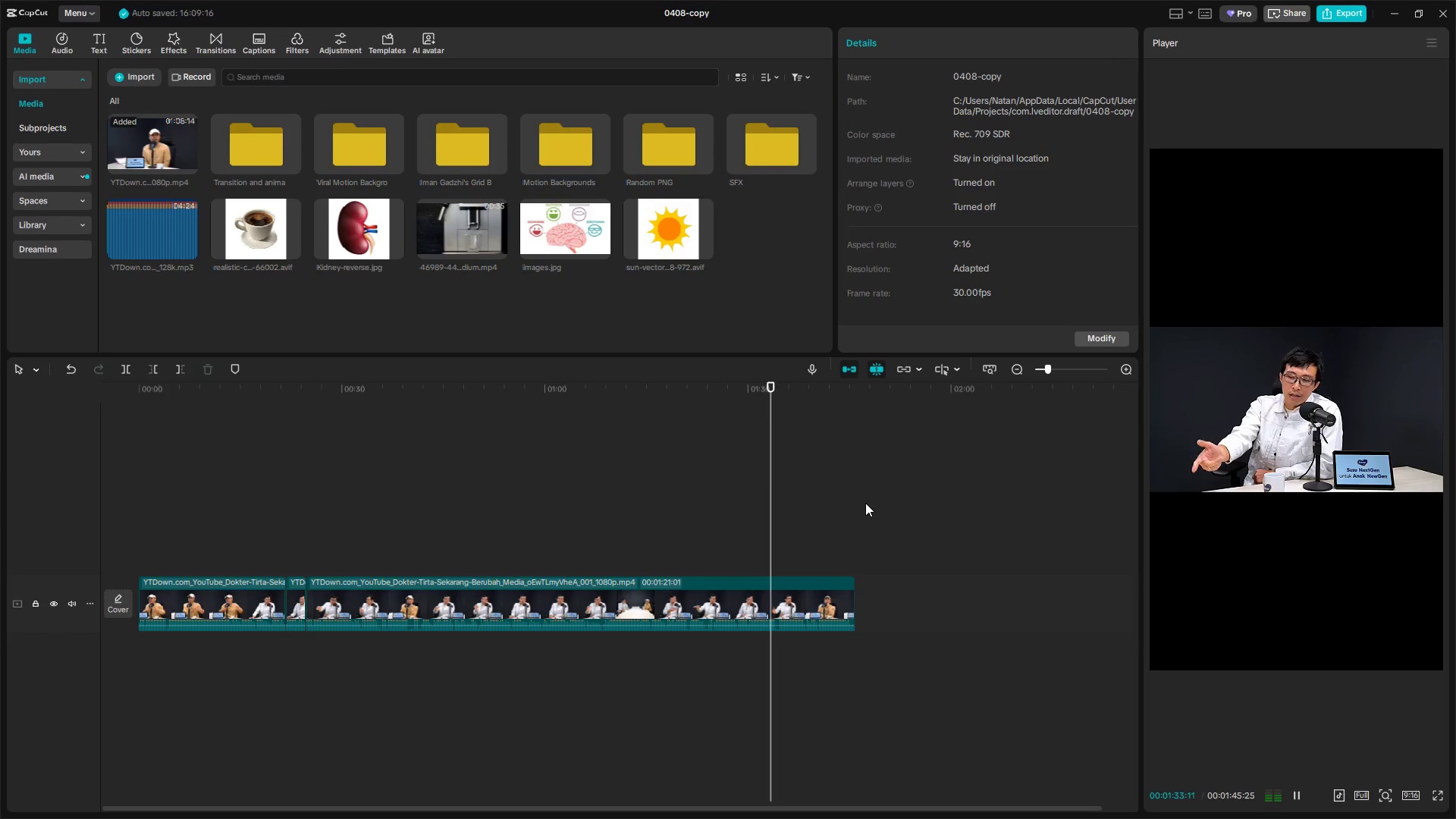 
key(Space)
 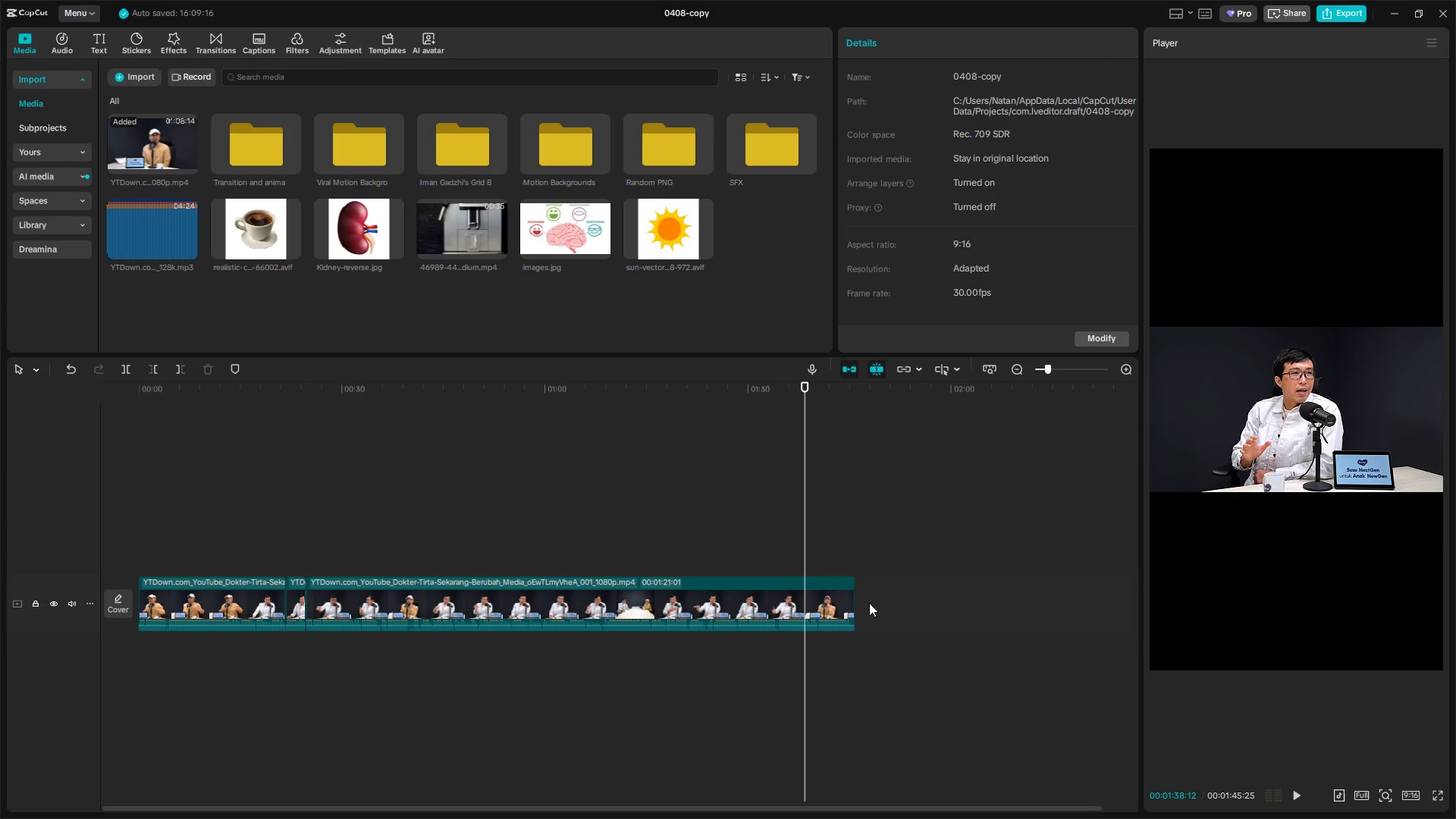 
key(Space)
 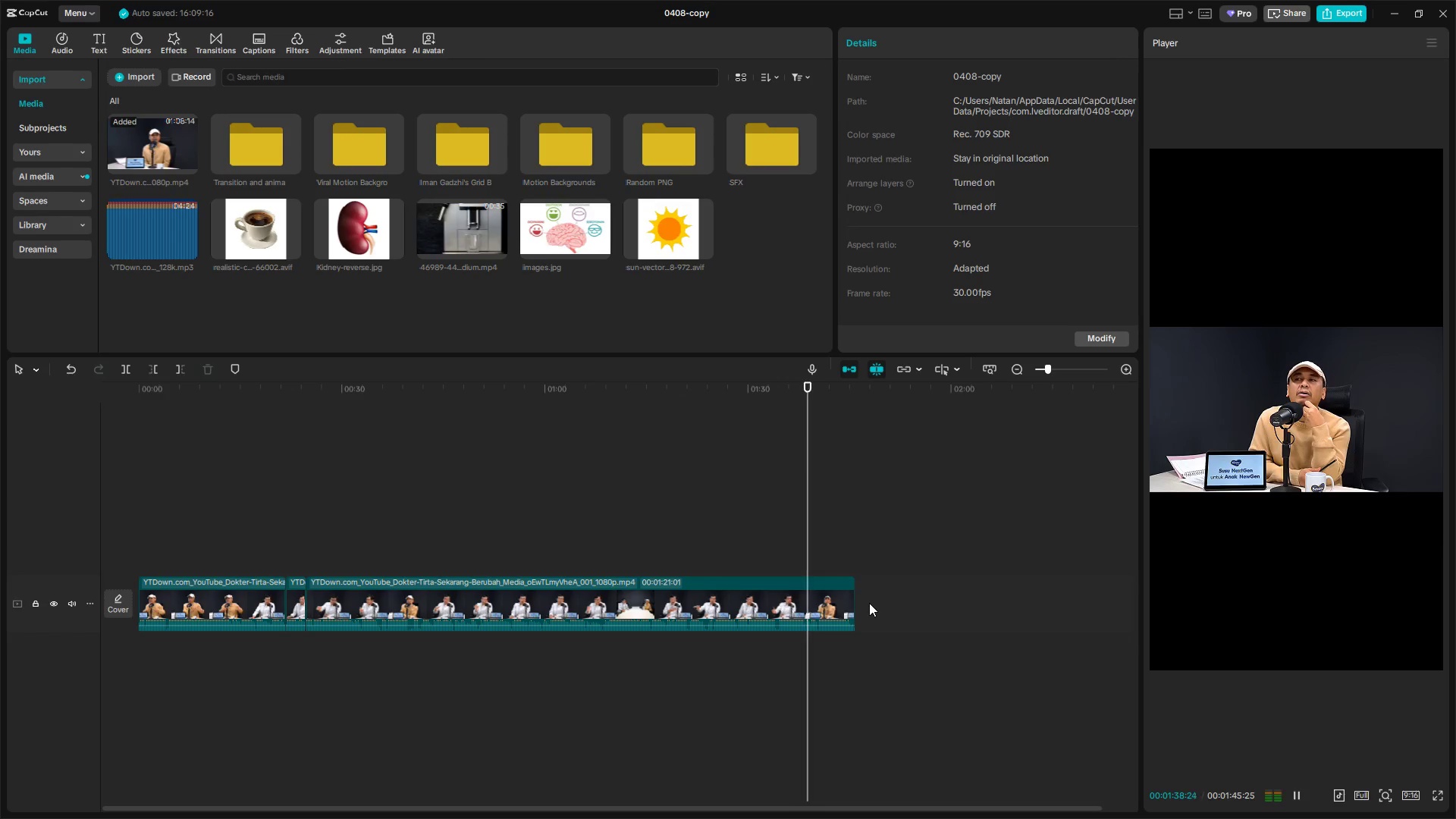 
hold_key(key=ControlLeft, duration=0.62)
scroll: coordinate [830, 681], scroll_direction: up, amount: 4.0
 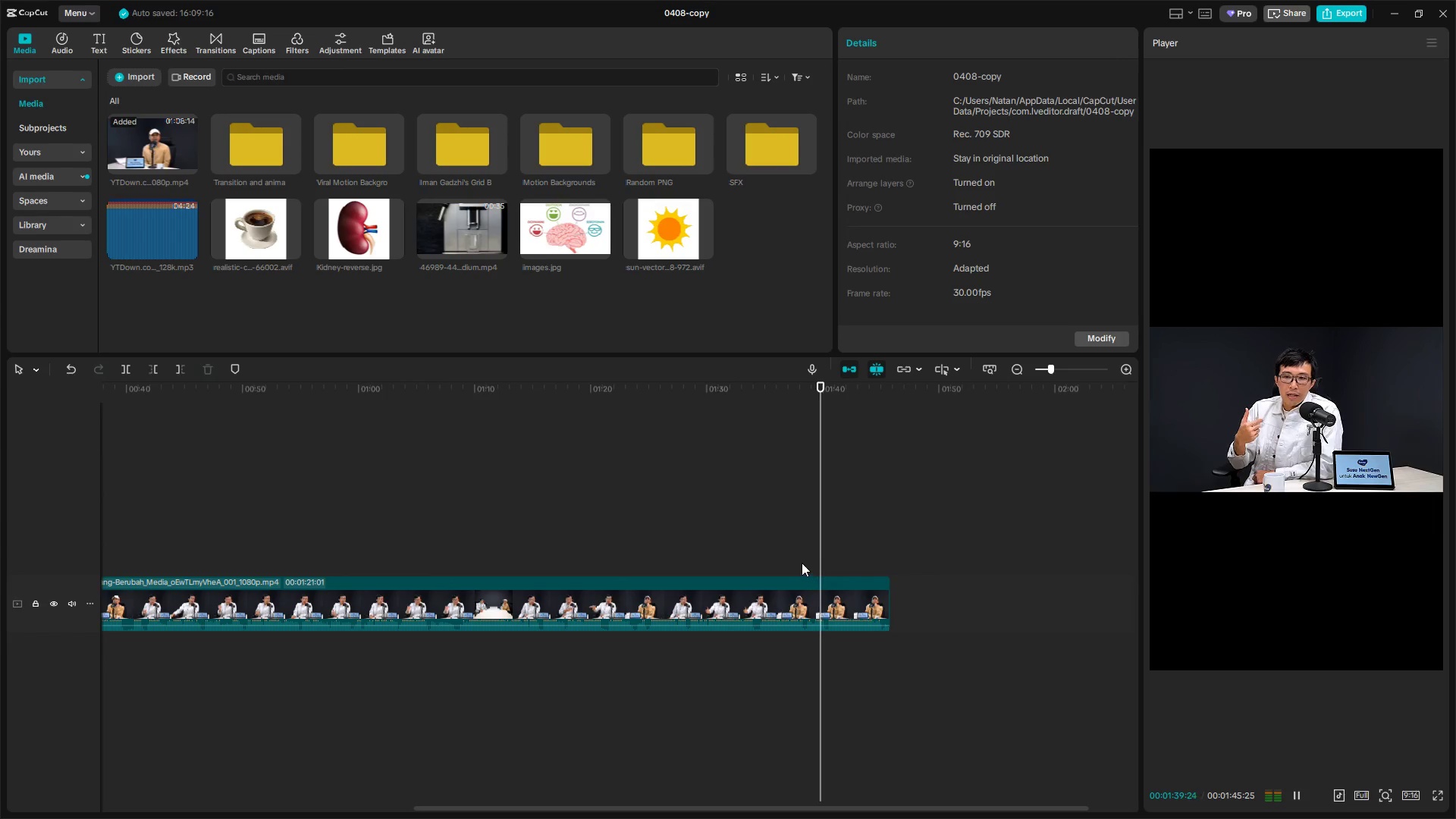 
left_click([787, 562])
 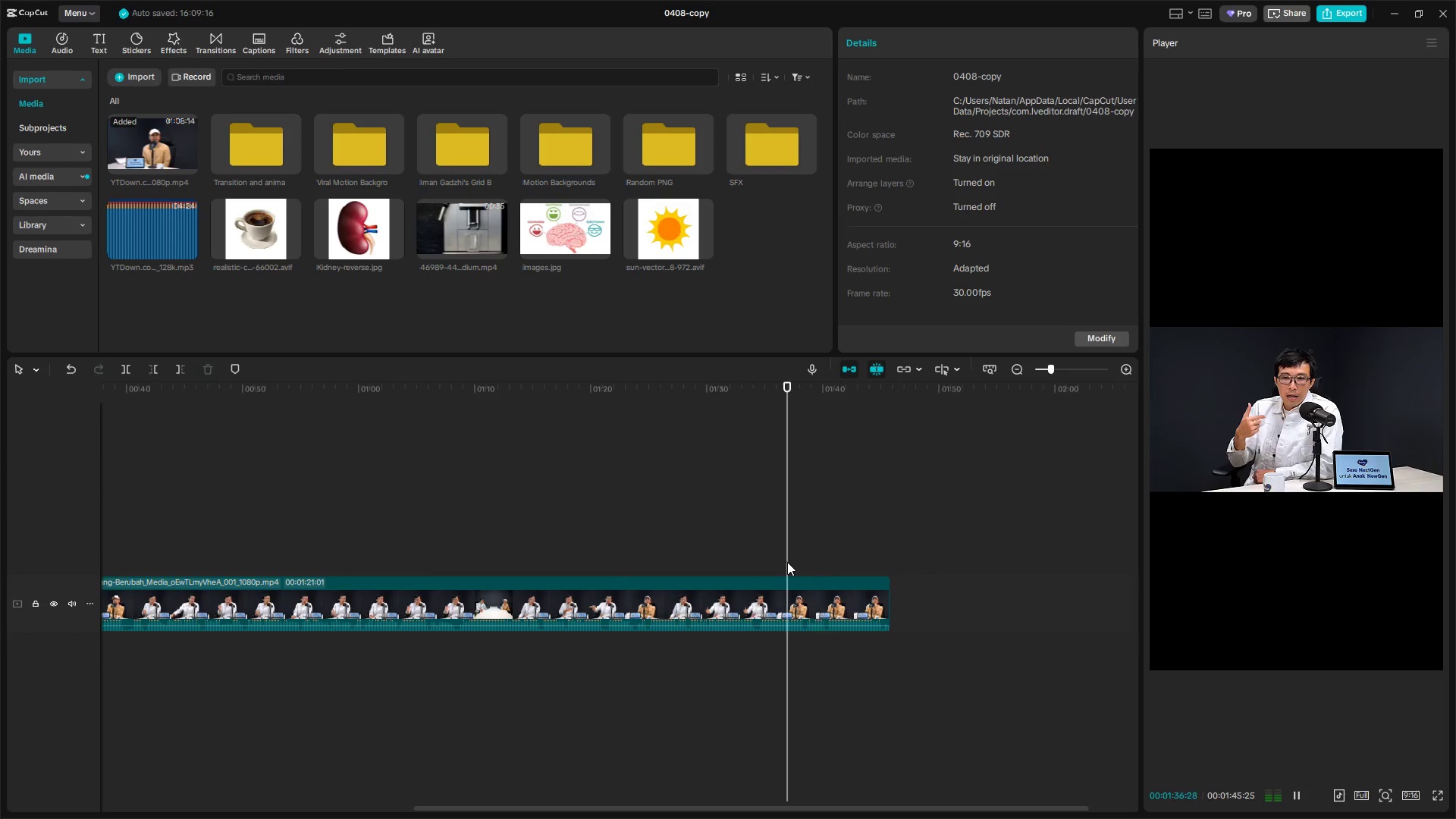 
key(Space)
 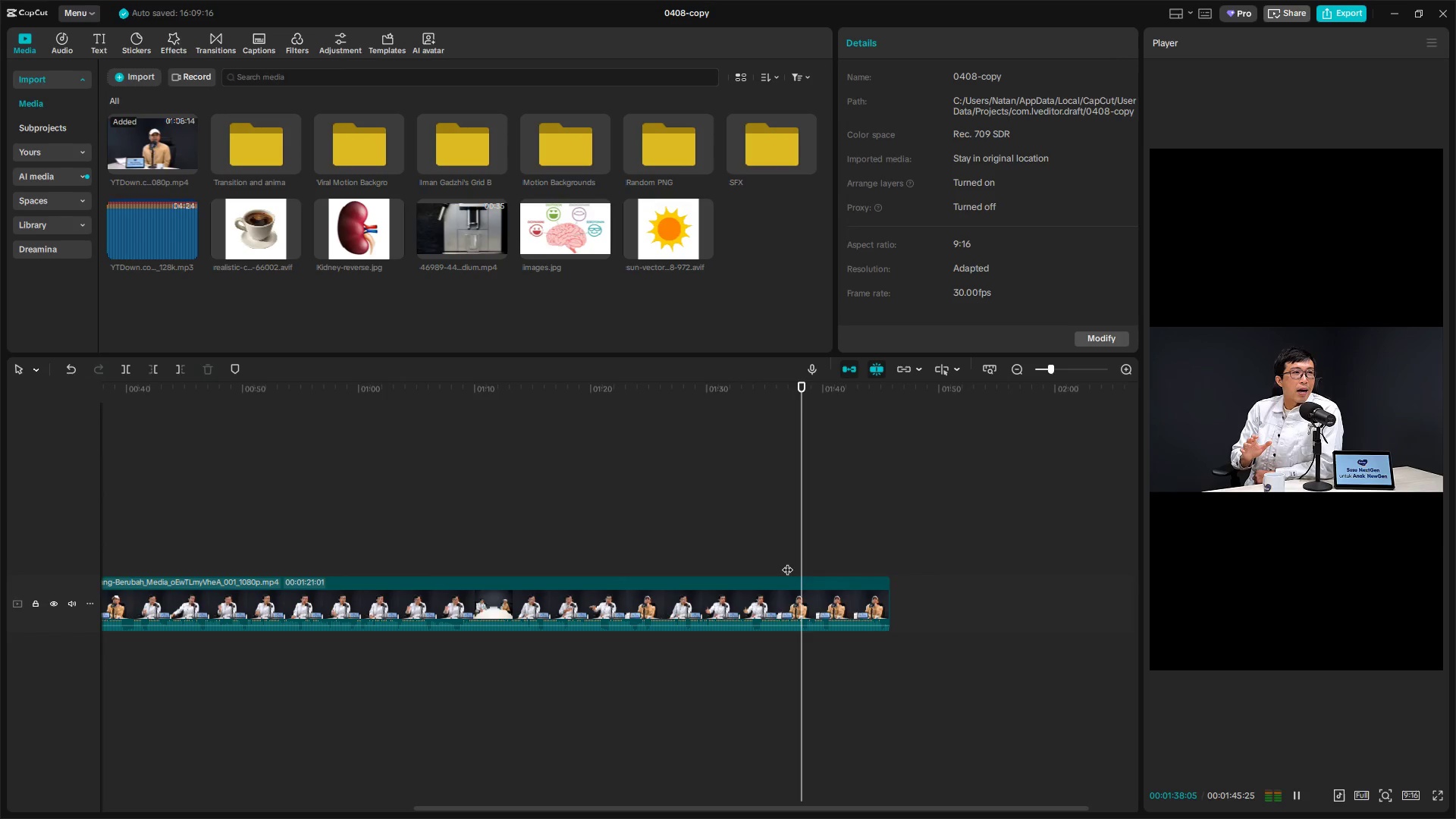 
key(Space)
 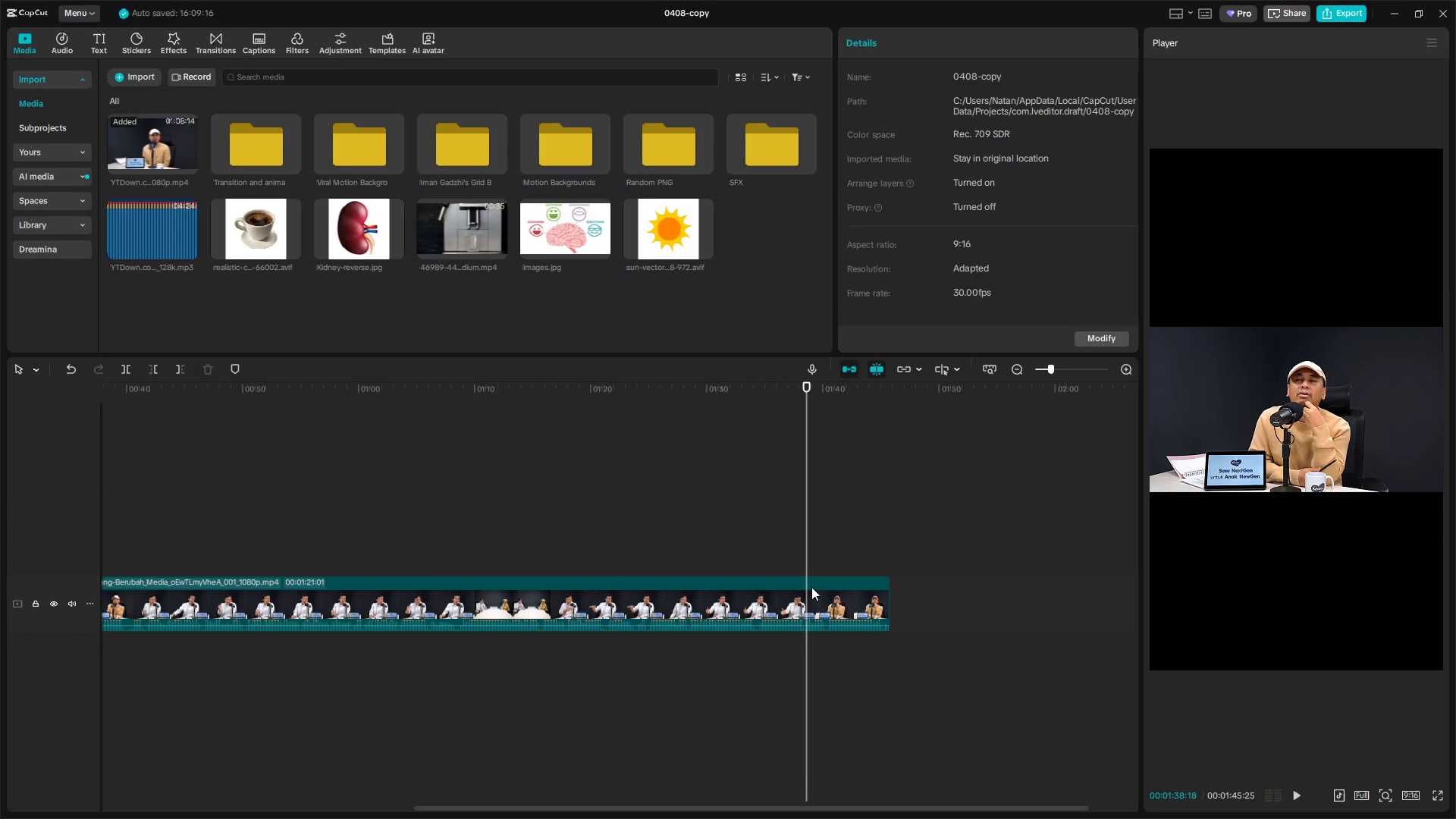 
key(Space)
 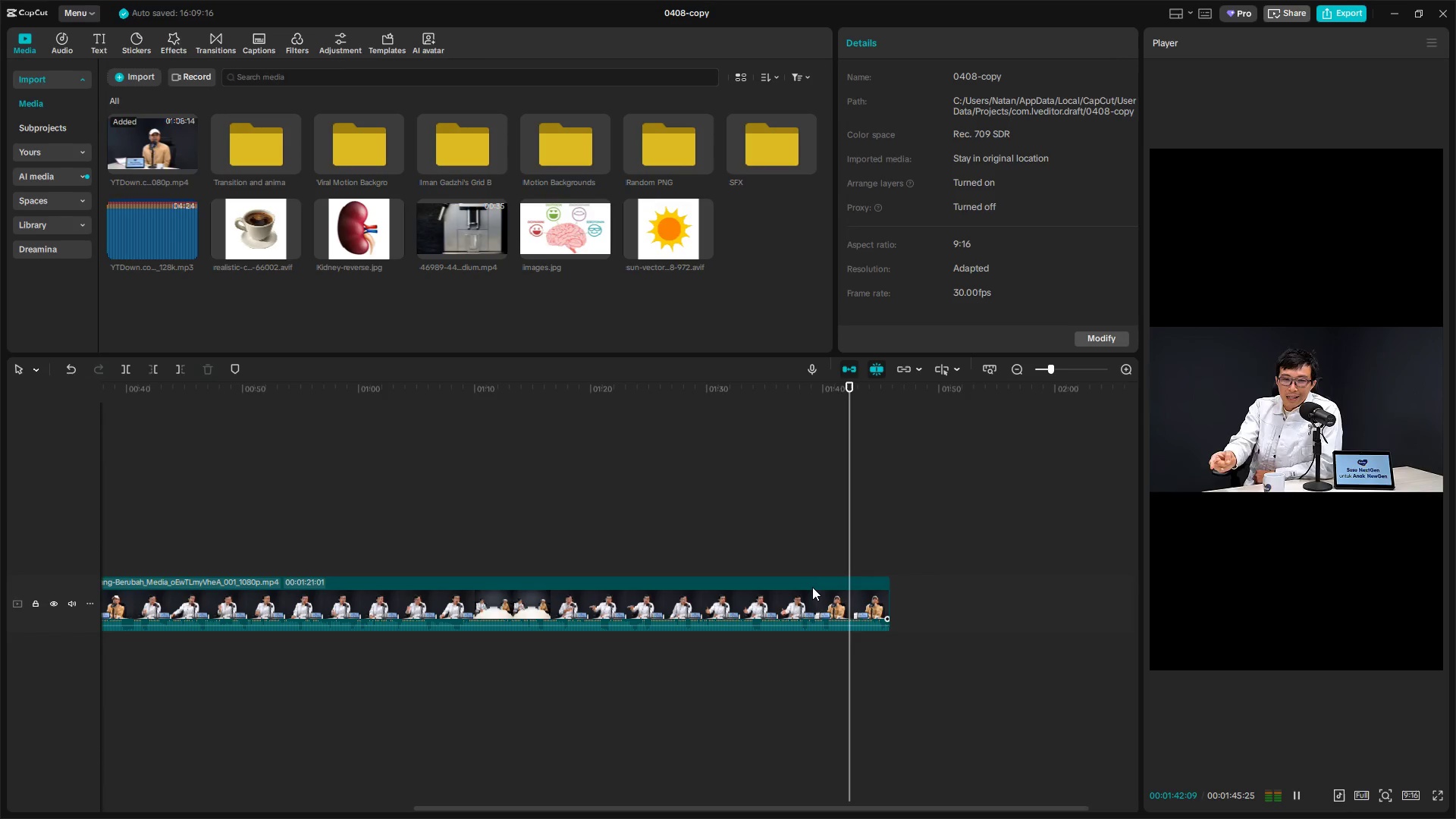 
wait(5.02)
 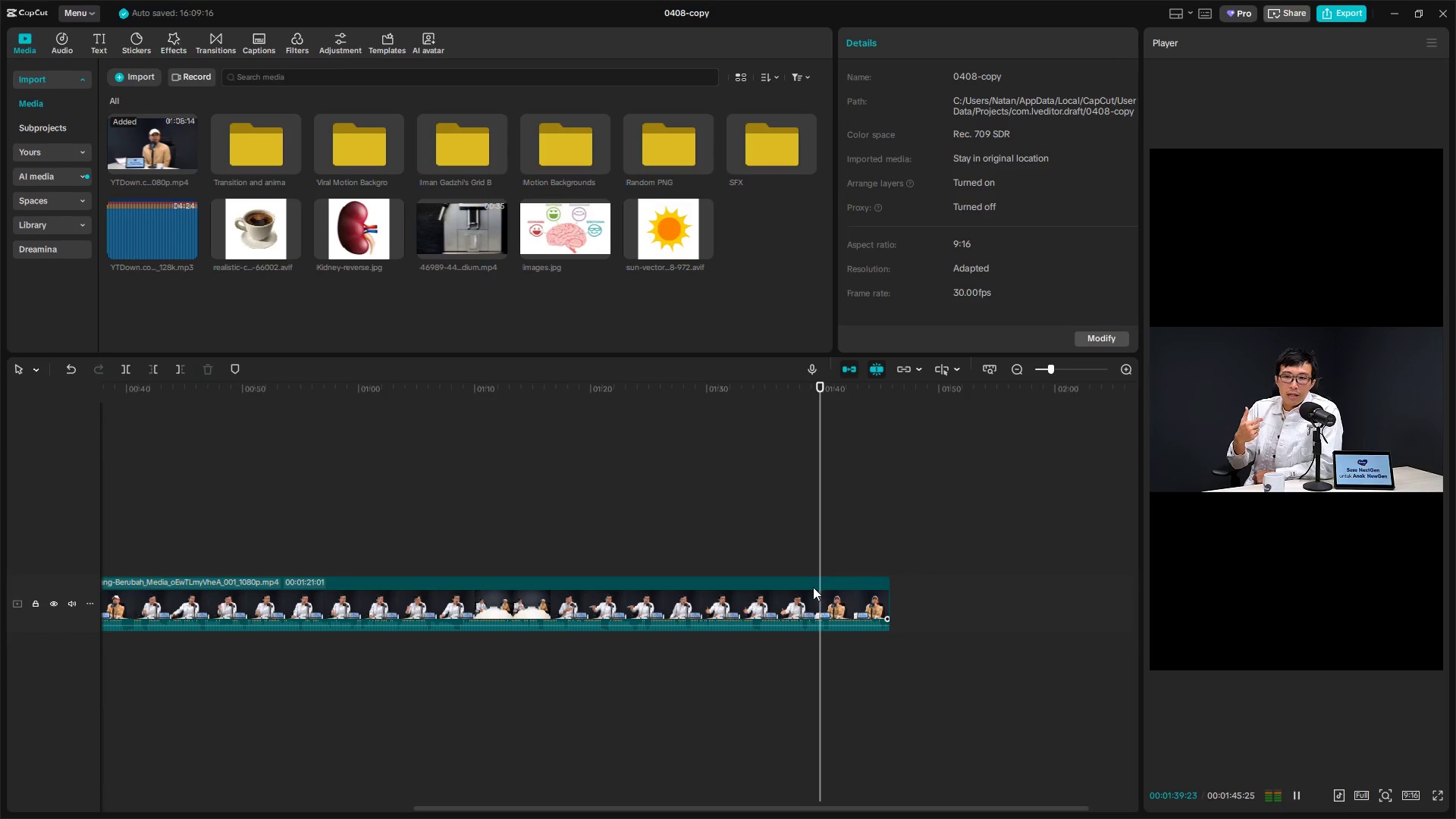 
left_click([596, 543])
 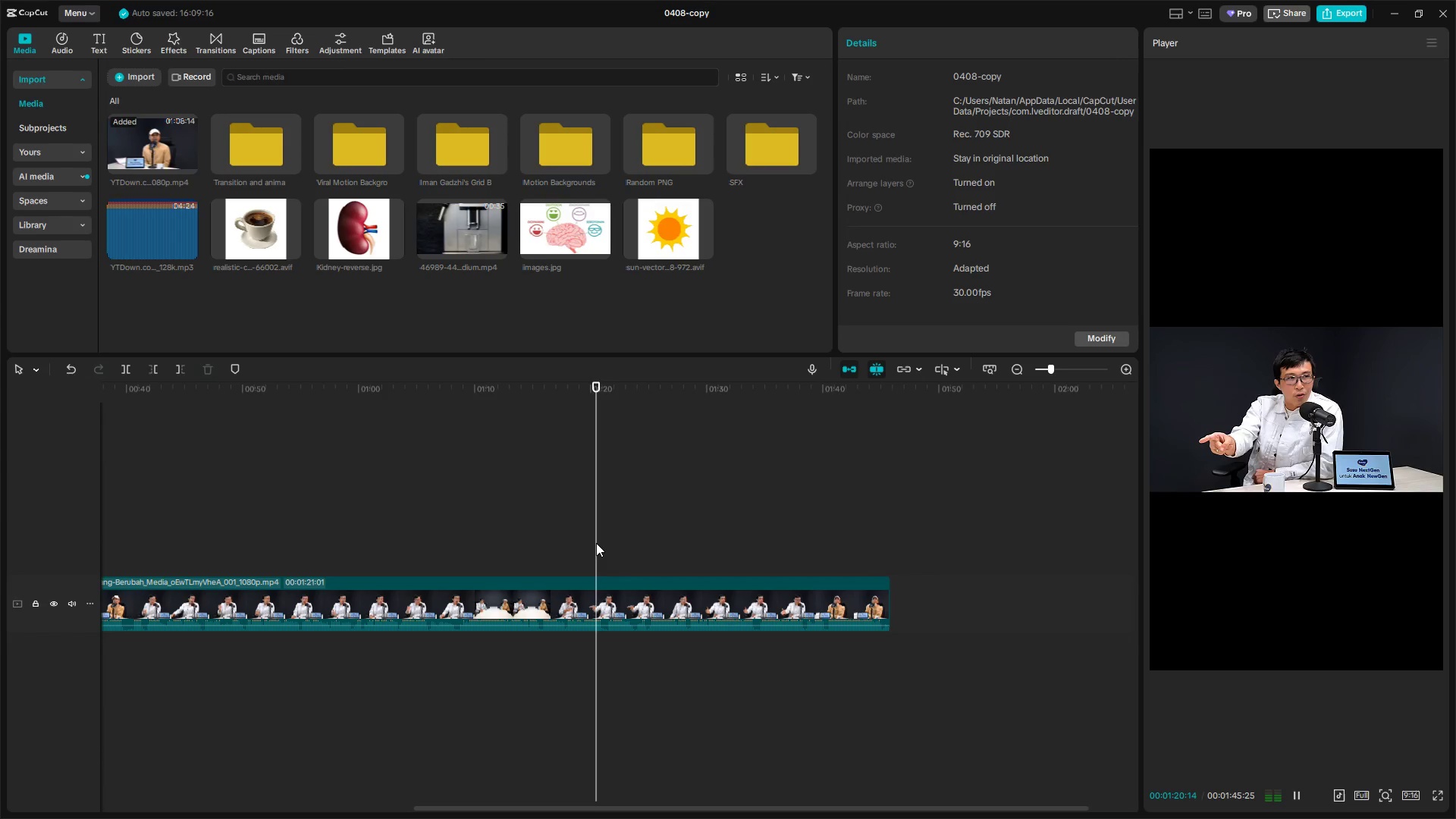 
key(Space)
 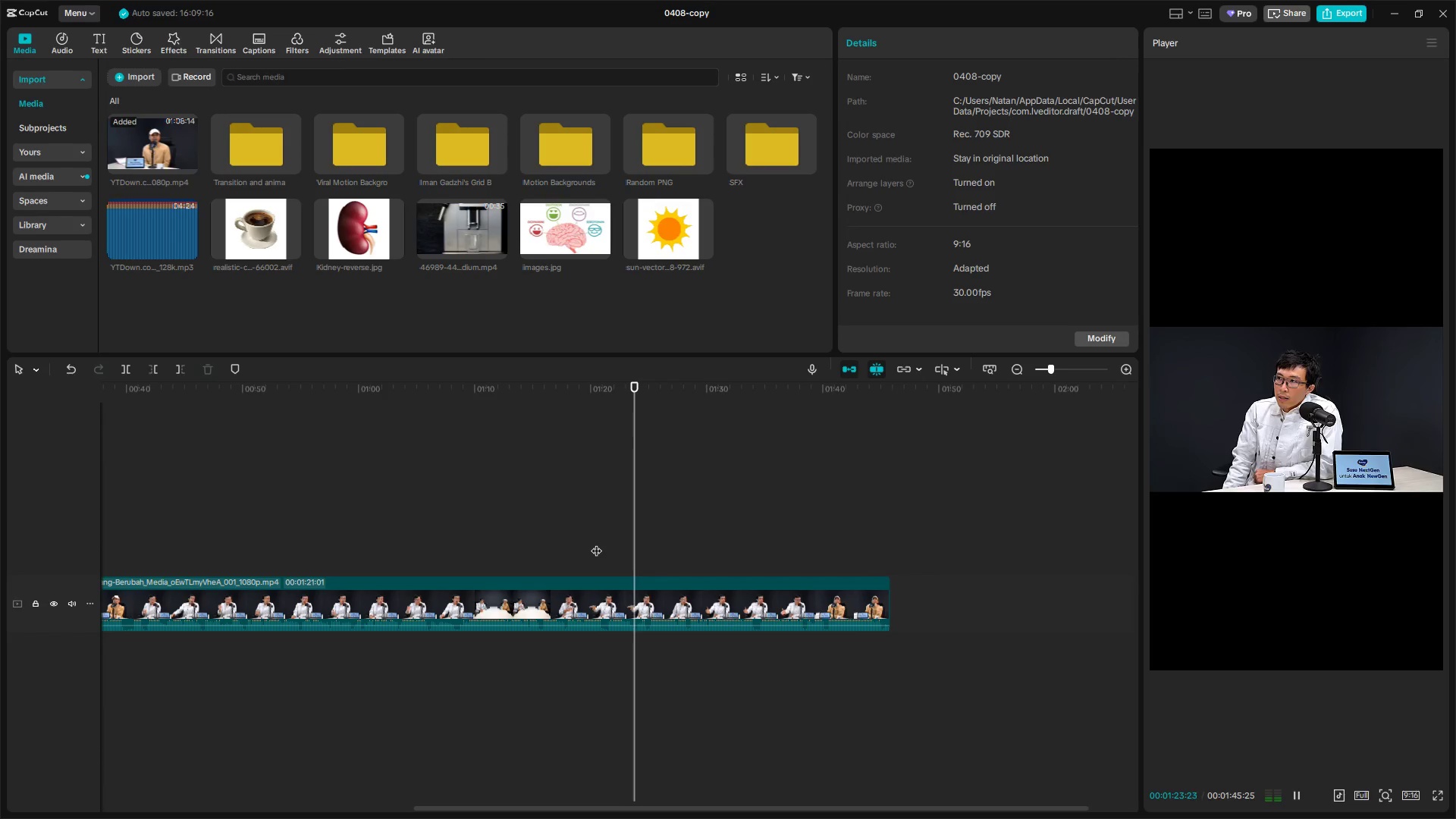 
key(Space)
 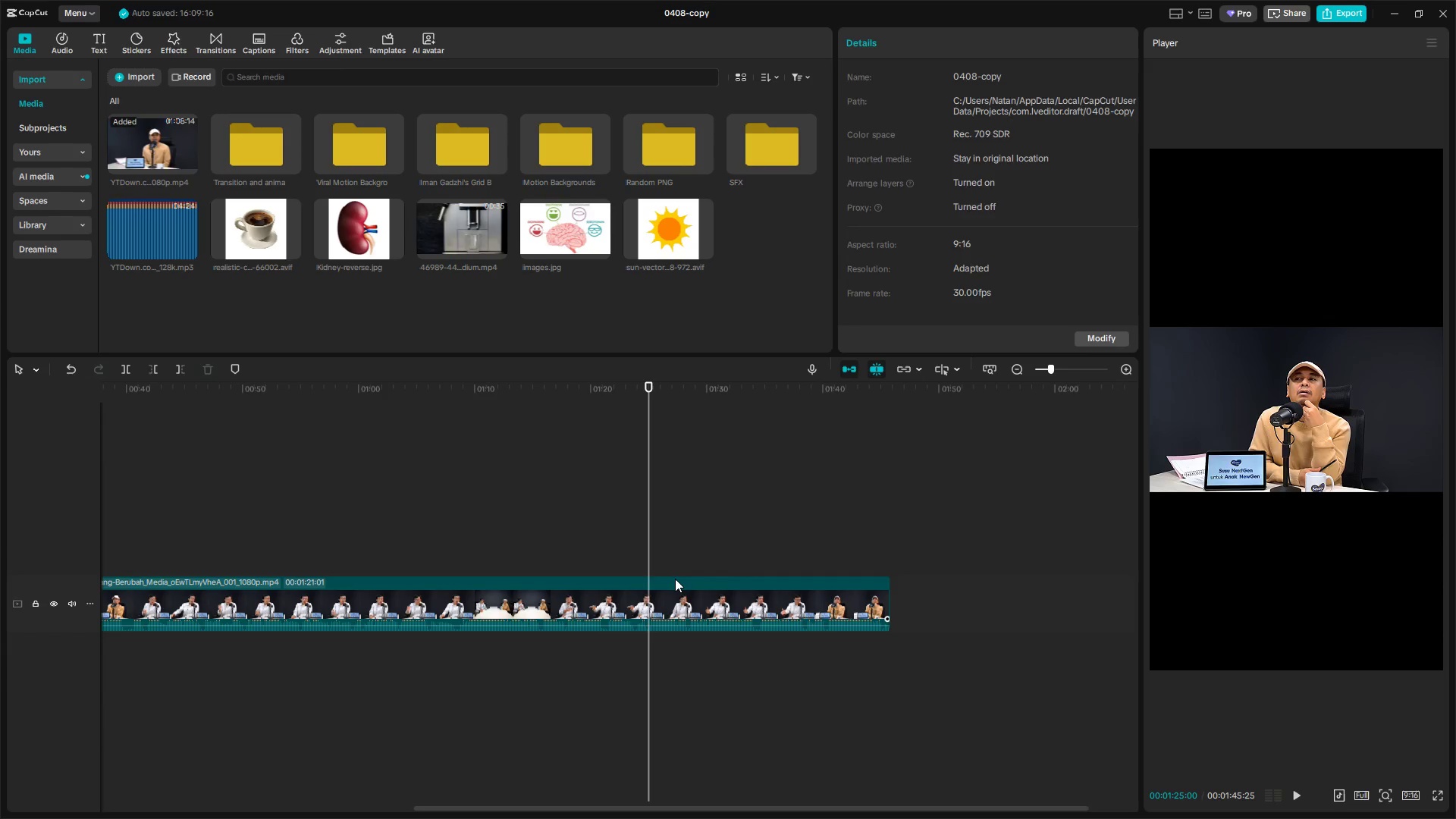 
key(Shift+E)
 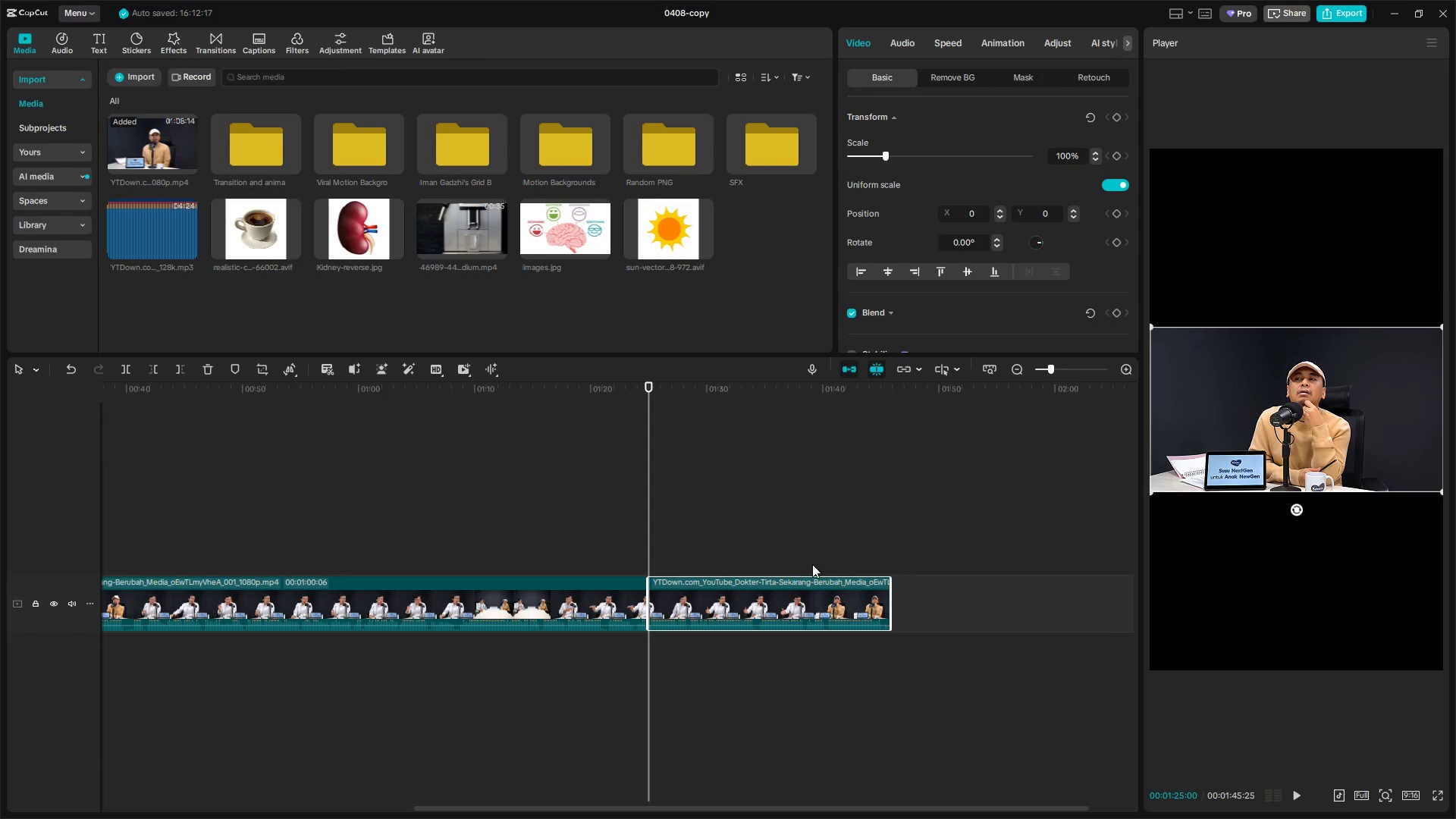 
left_click([821, 546])
 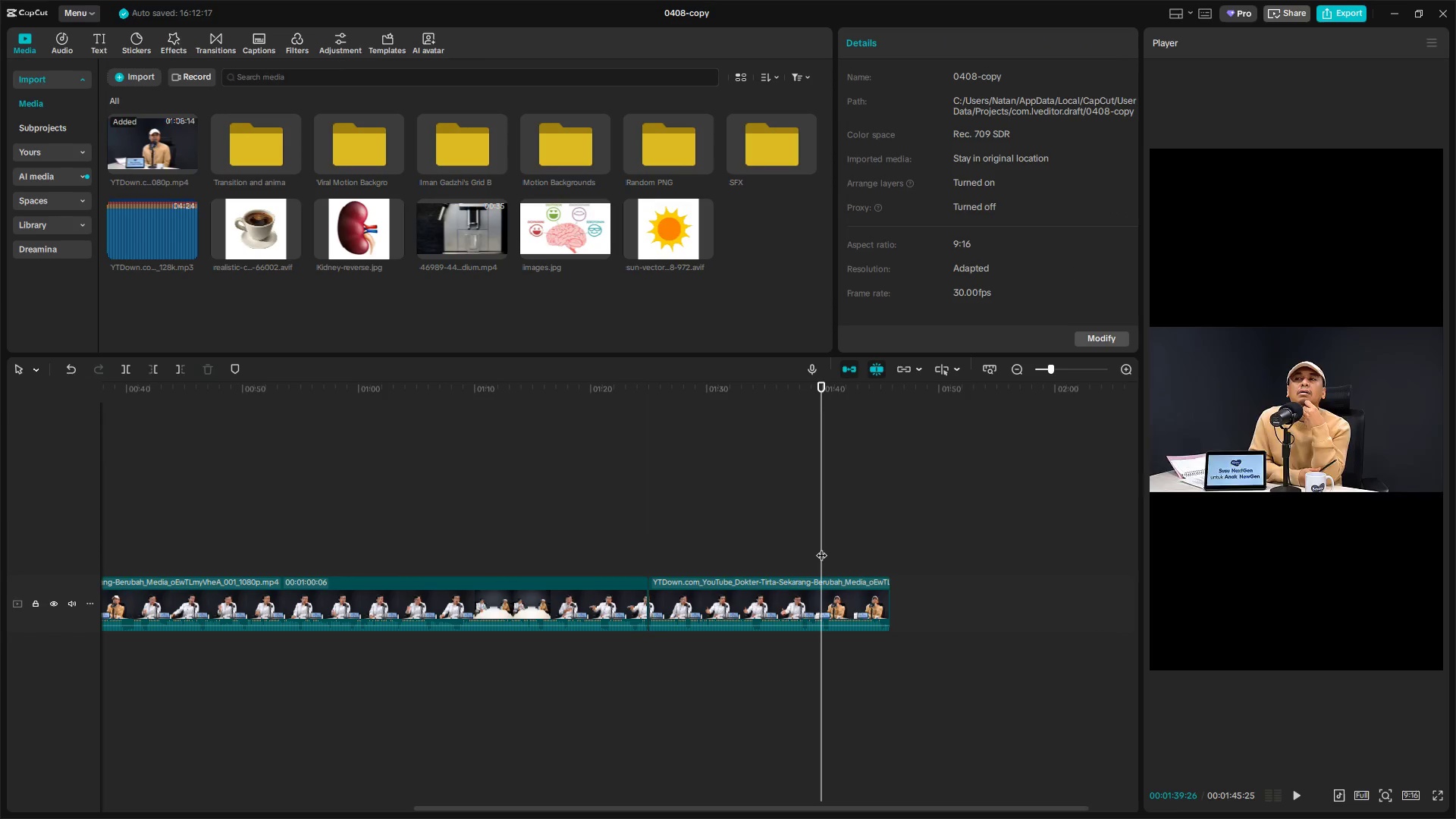 
key(Space)
 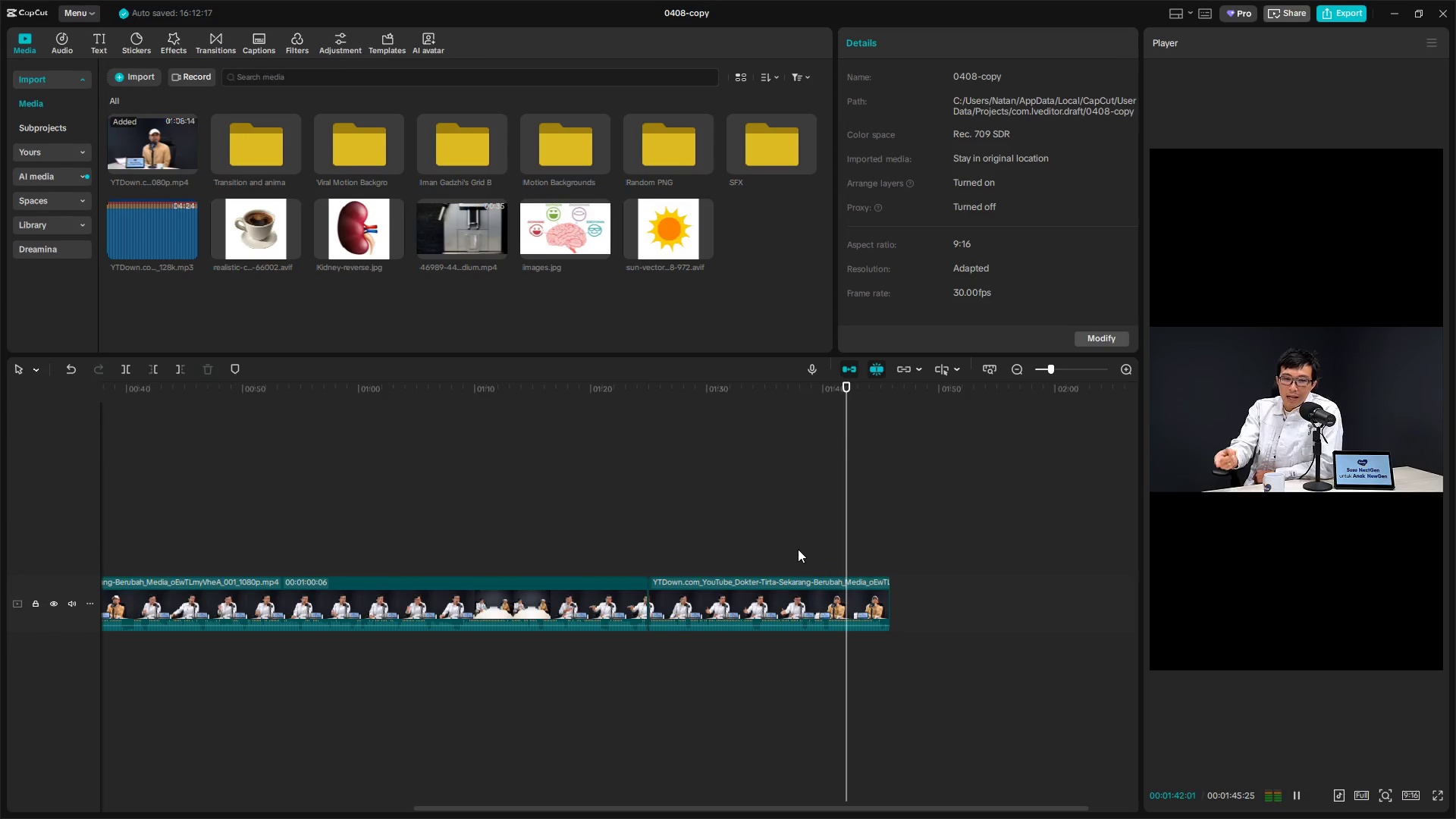 
left_click([812, 548])
 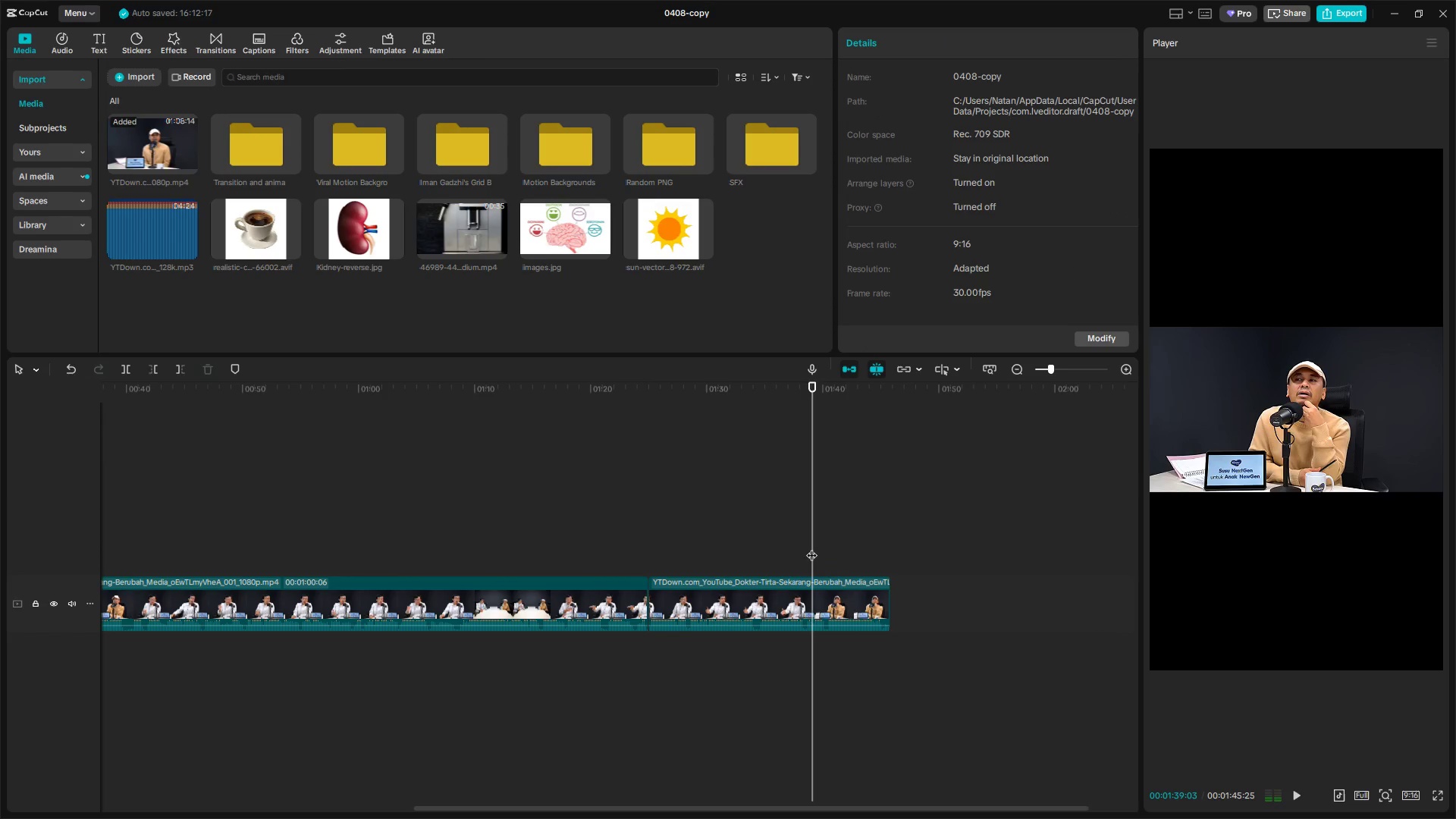 
left_click_drag(start_coordinate=[808, 548], to_coordinate=[797, 548])
 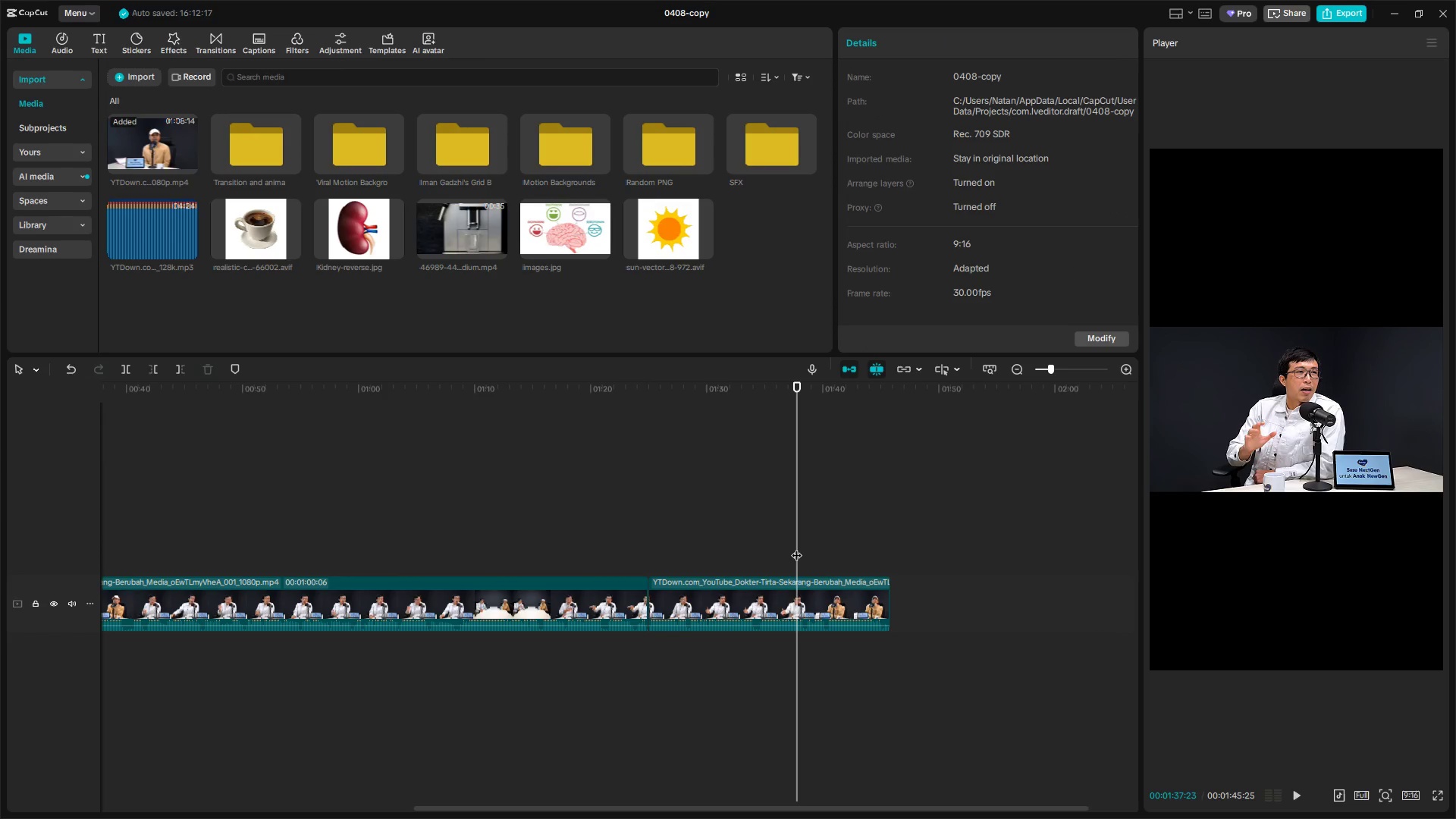 
key(Space)
 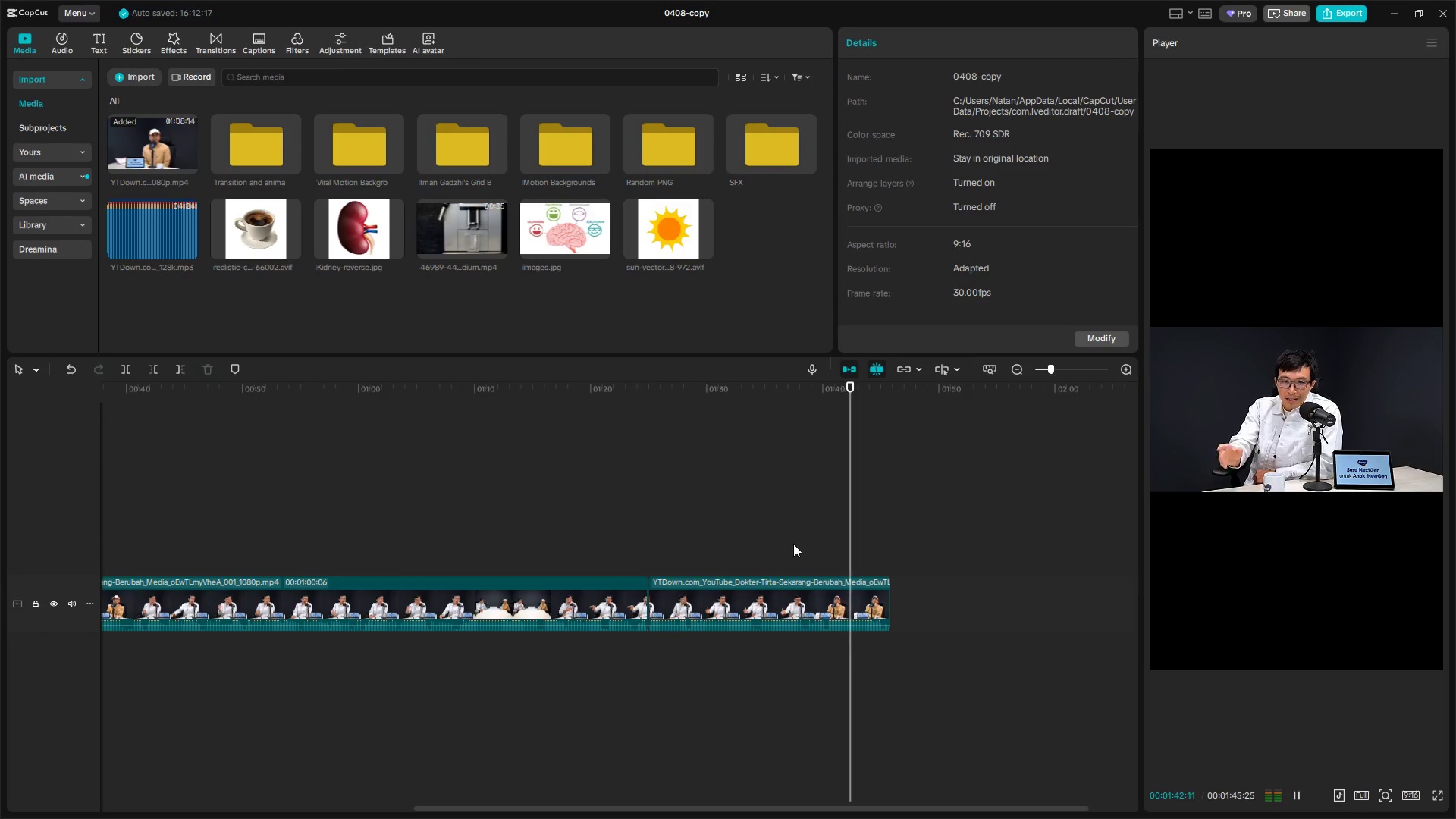 
wait(6.2)
 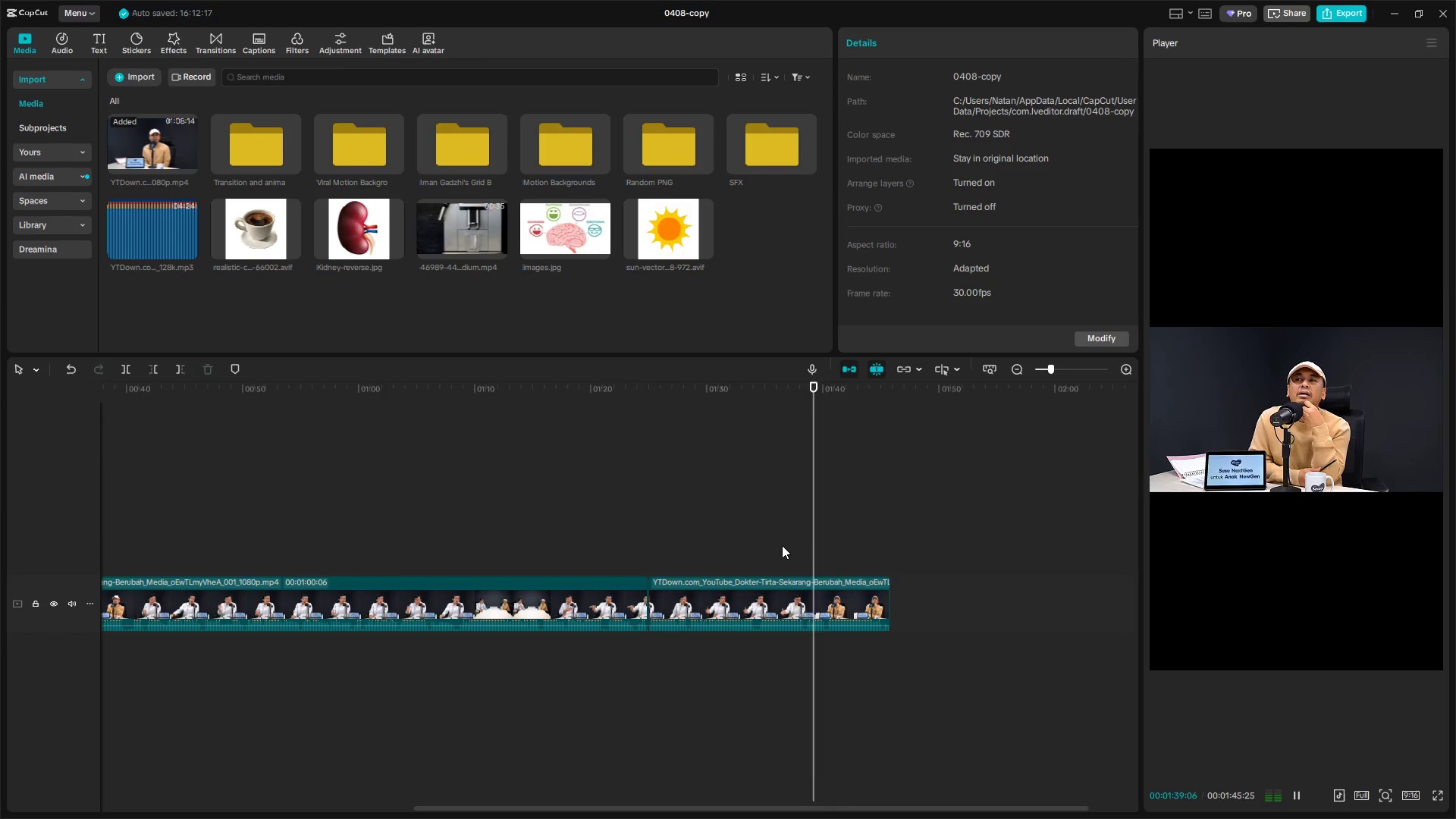 
double_click([657, 535])
 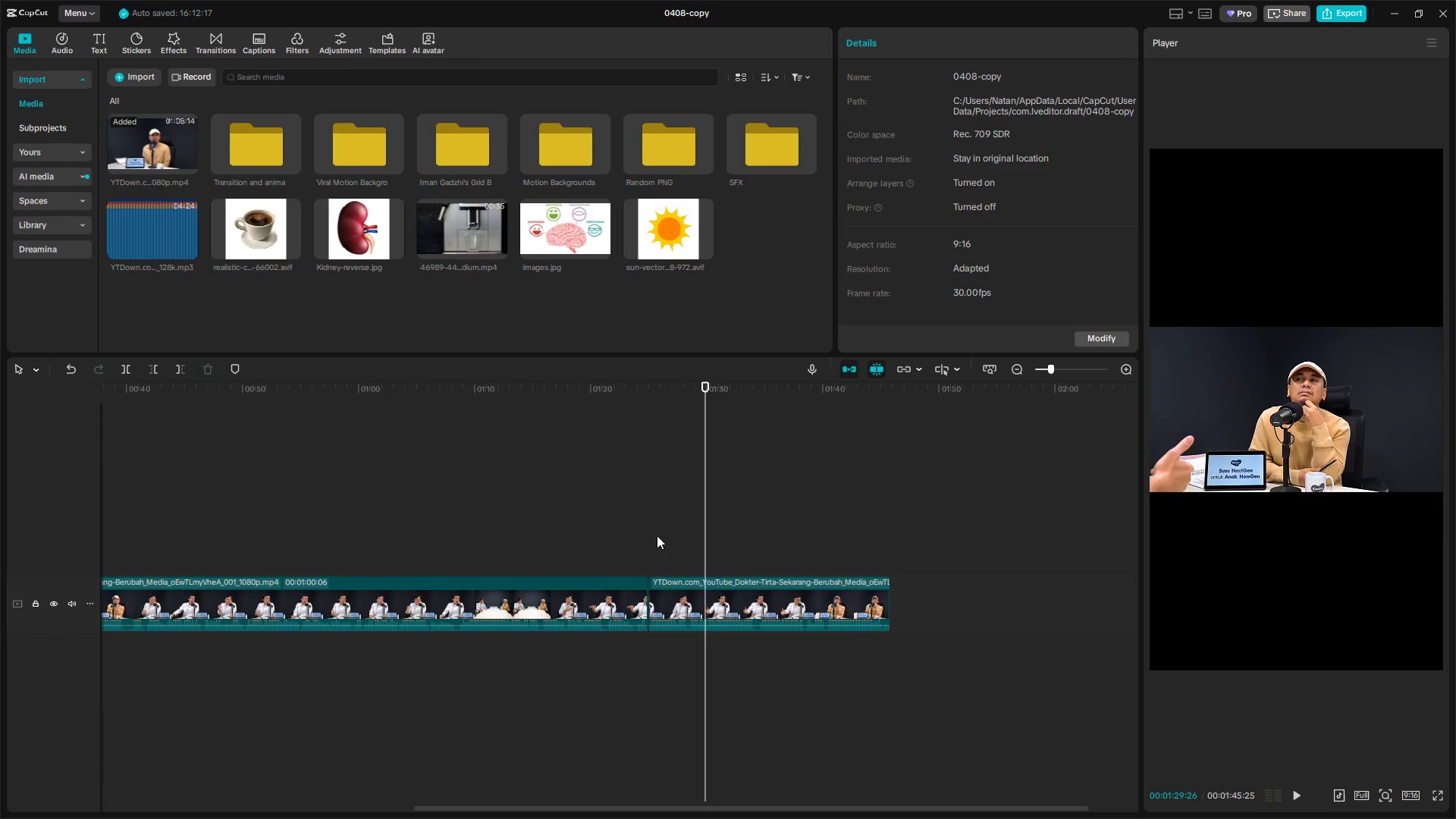 
key(Space)
 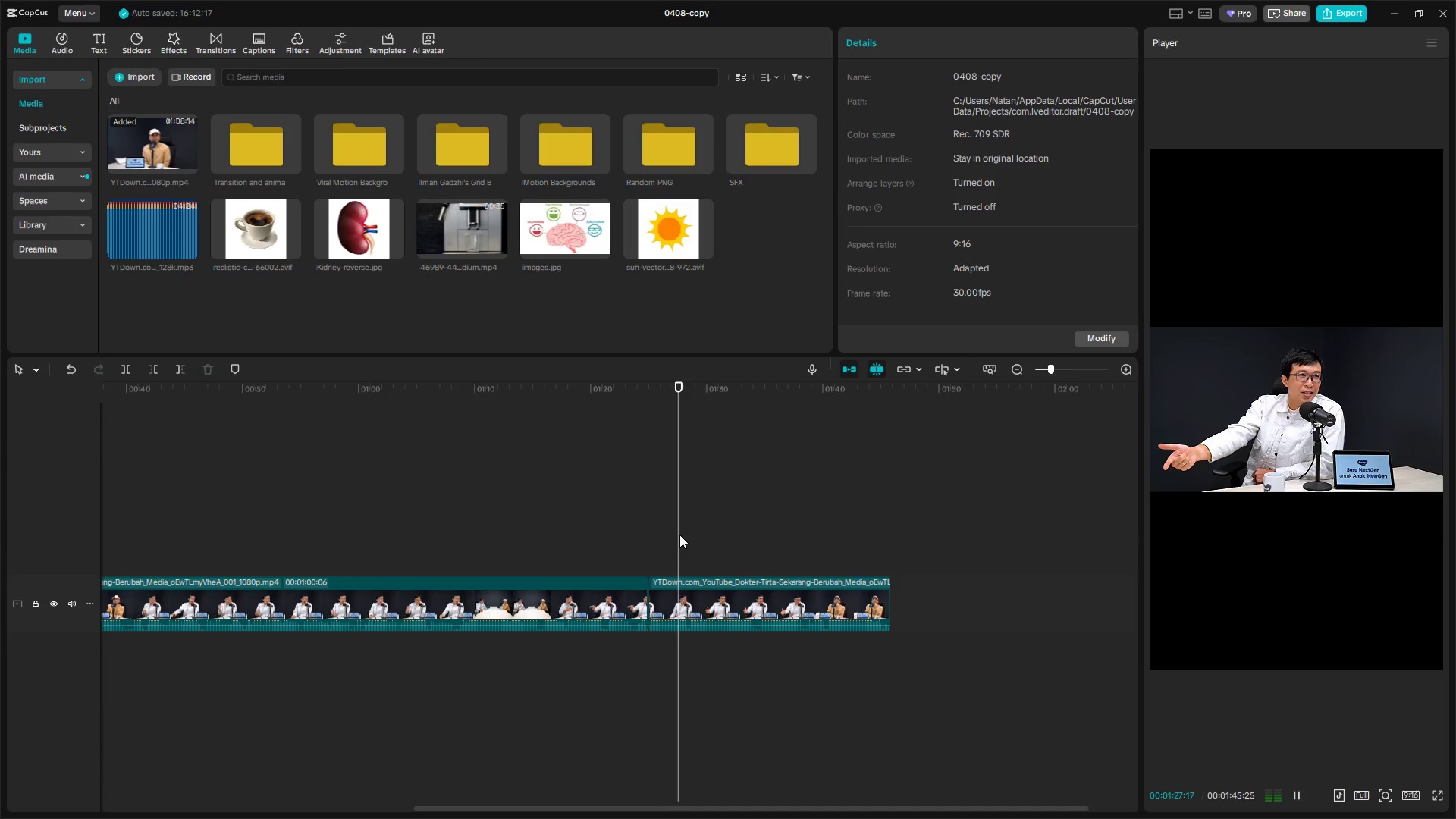 
key(Control+Z)
 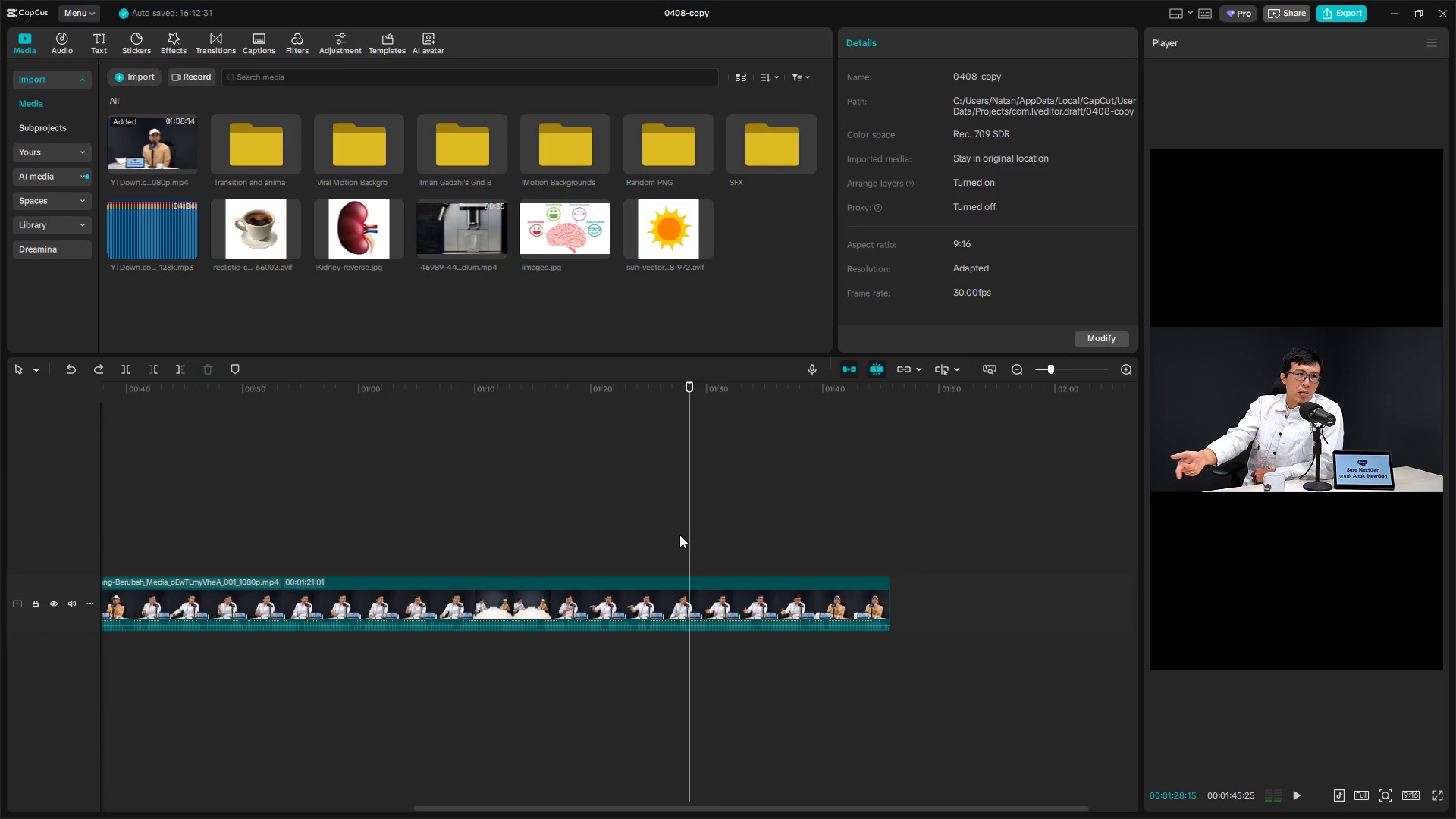 
key(Space)
 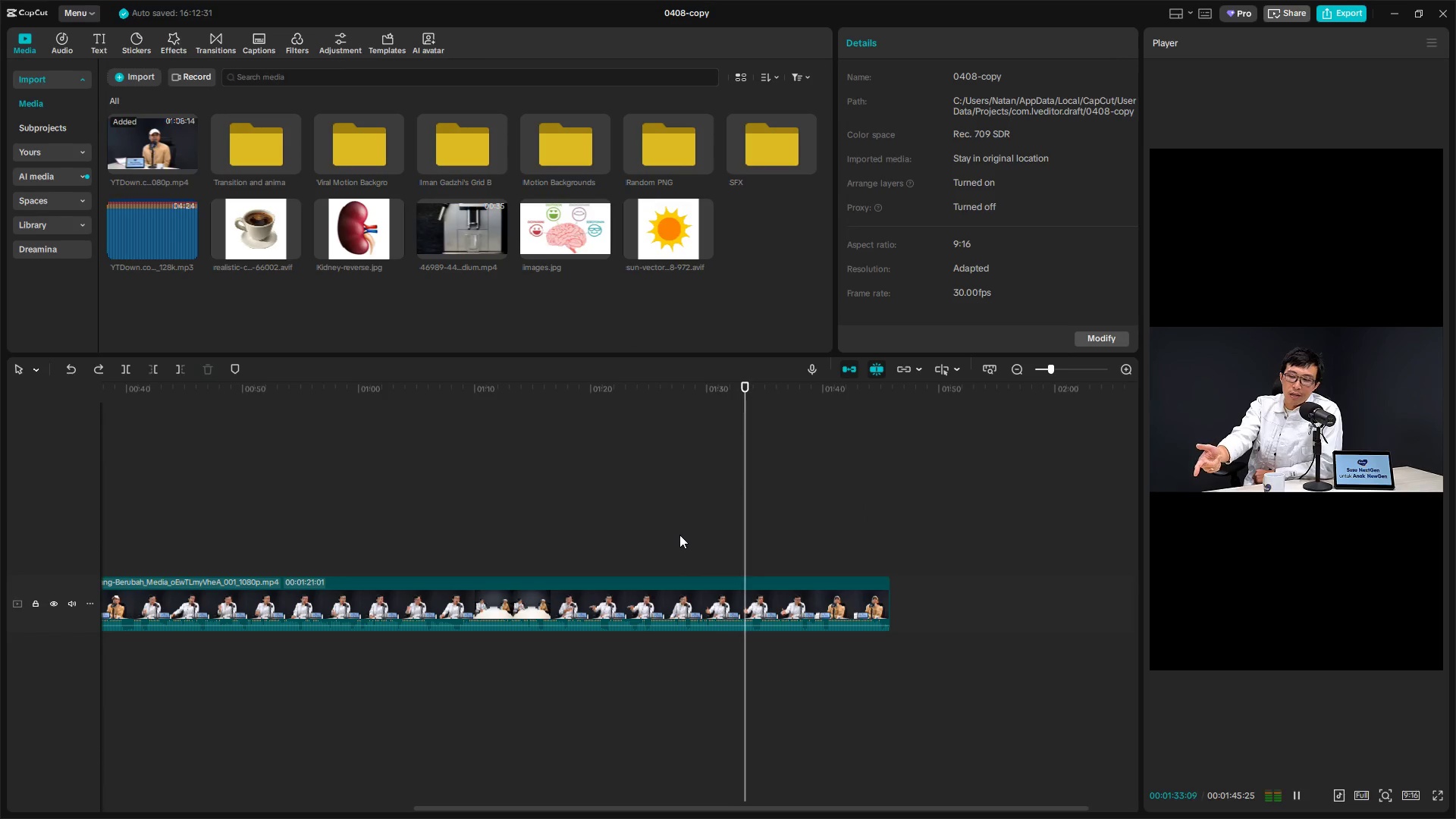 
wait(6.5)
 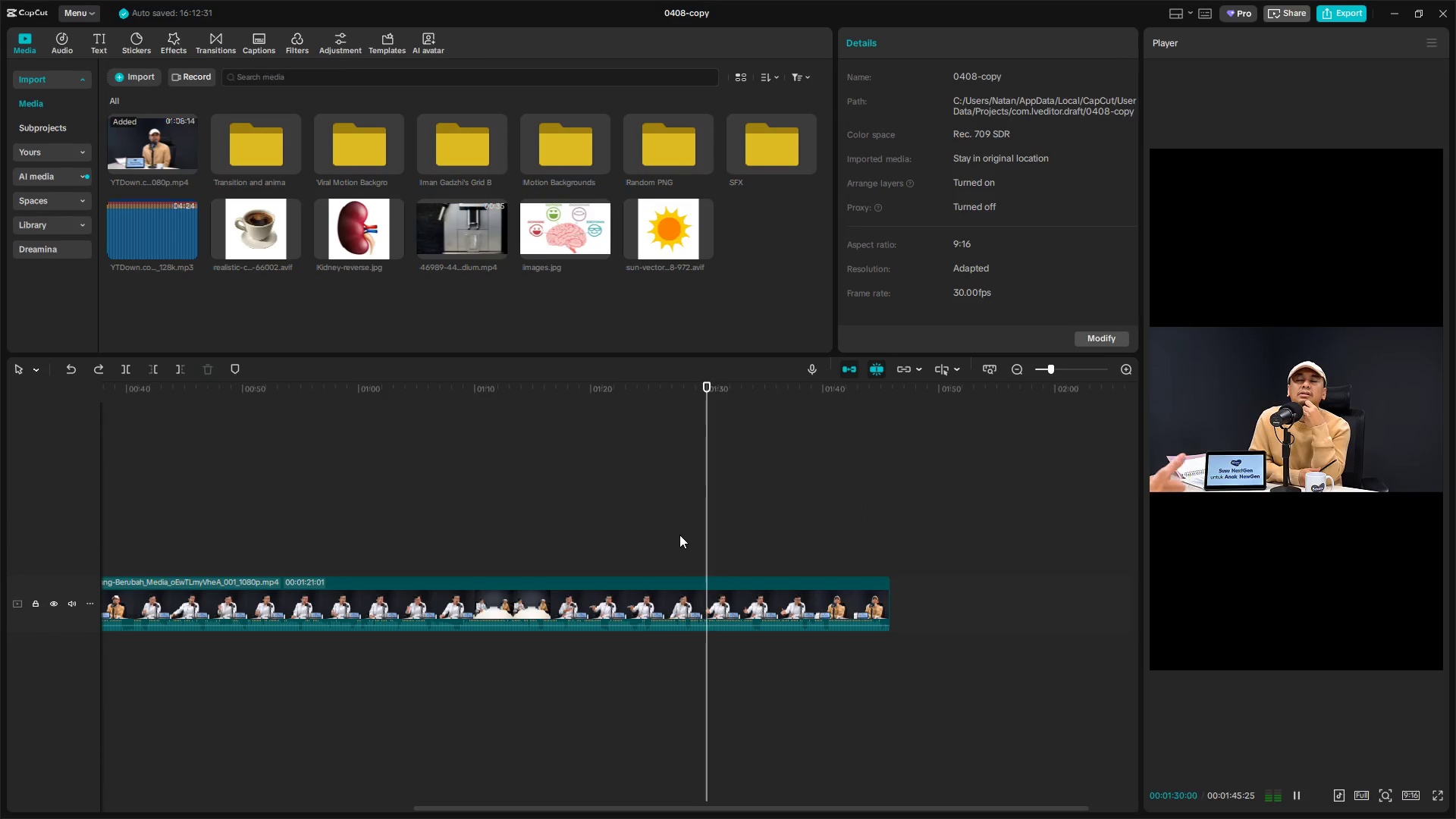 
left_click_drag(start_coordinate=[244, 529], to_coordinate=[0, 539])
 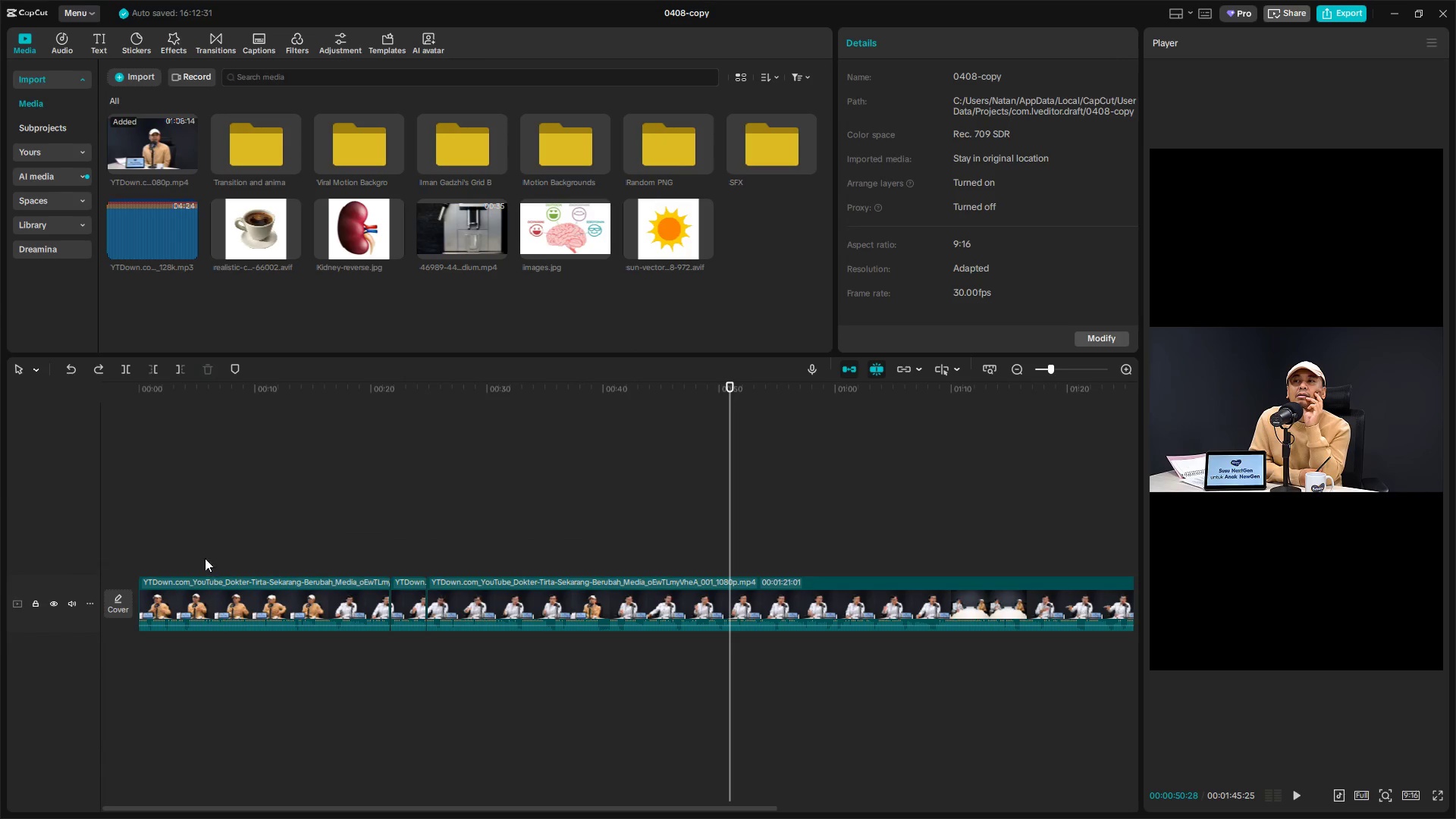 
left_click([180, 539])
 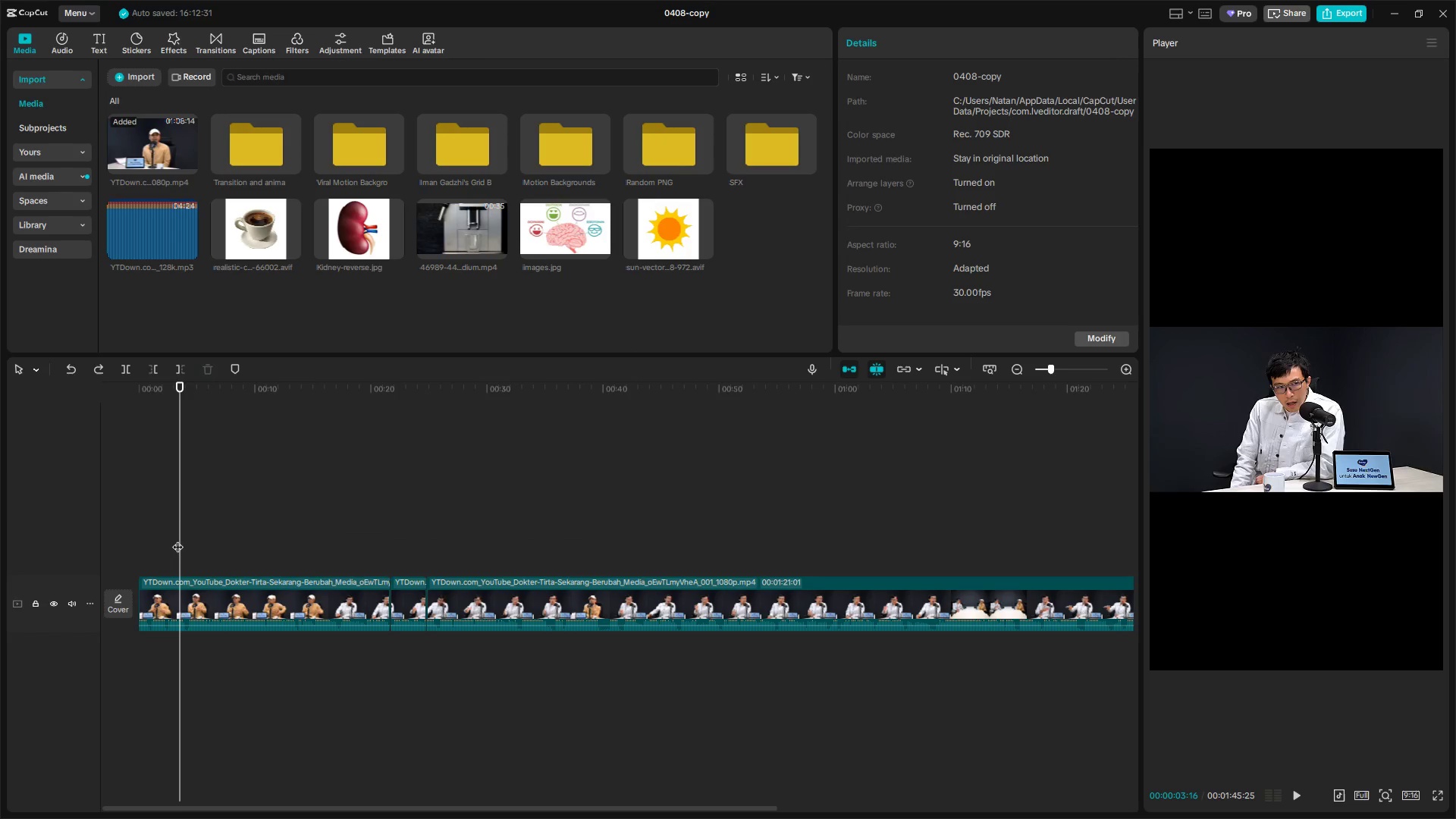 
key(Space)
 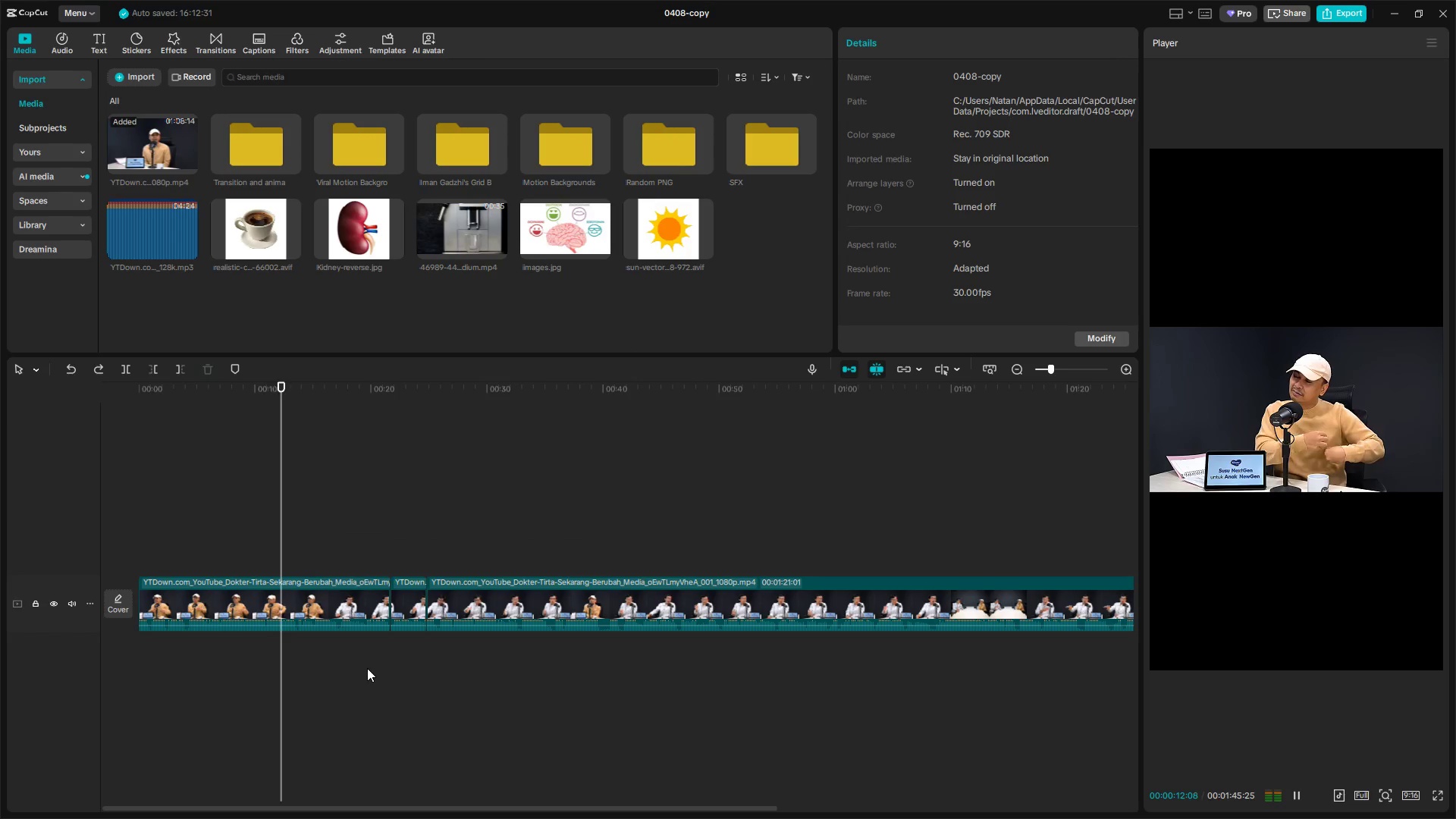 
wait(13.8)
 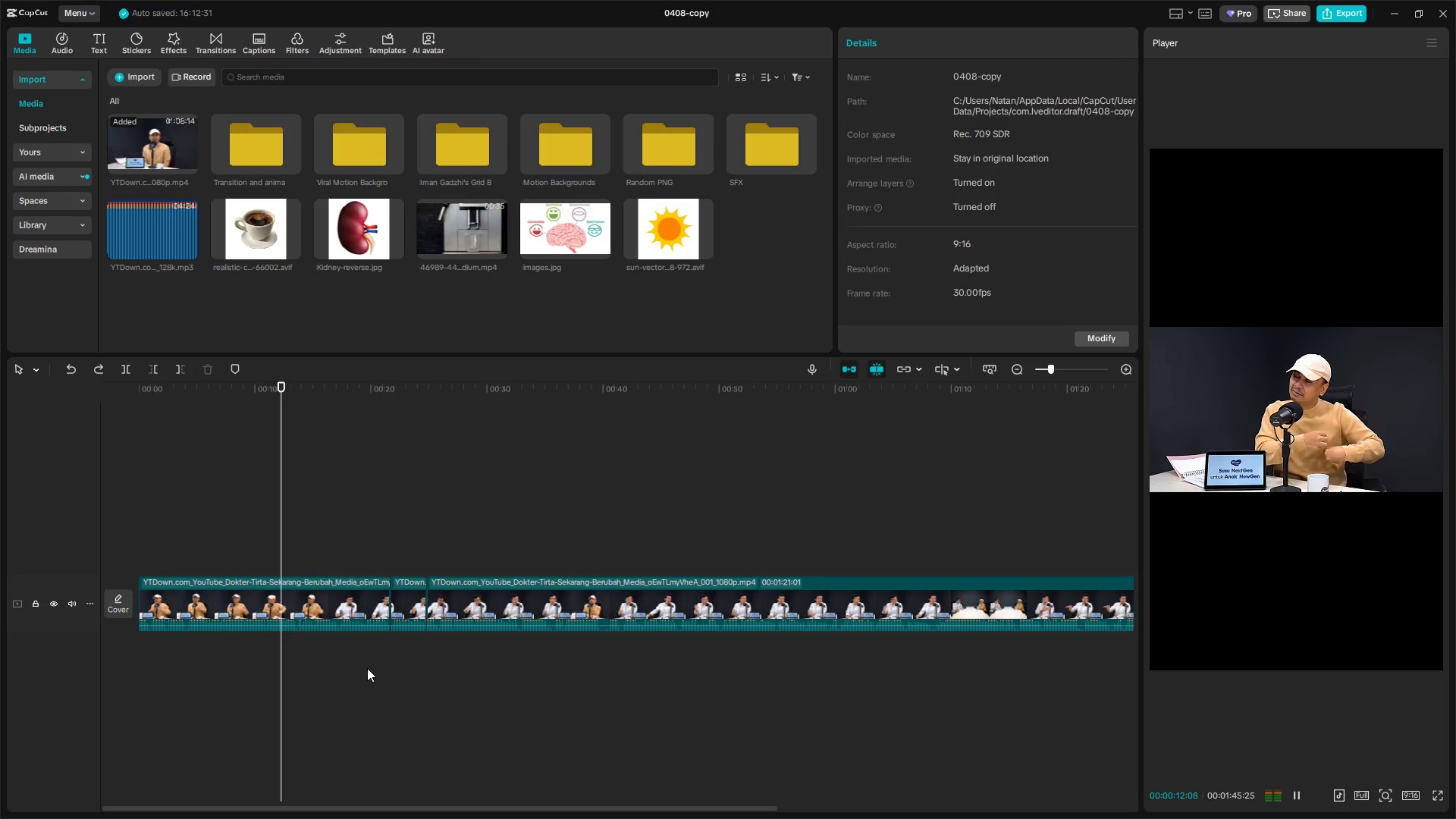 
key(Space)
 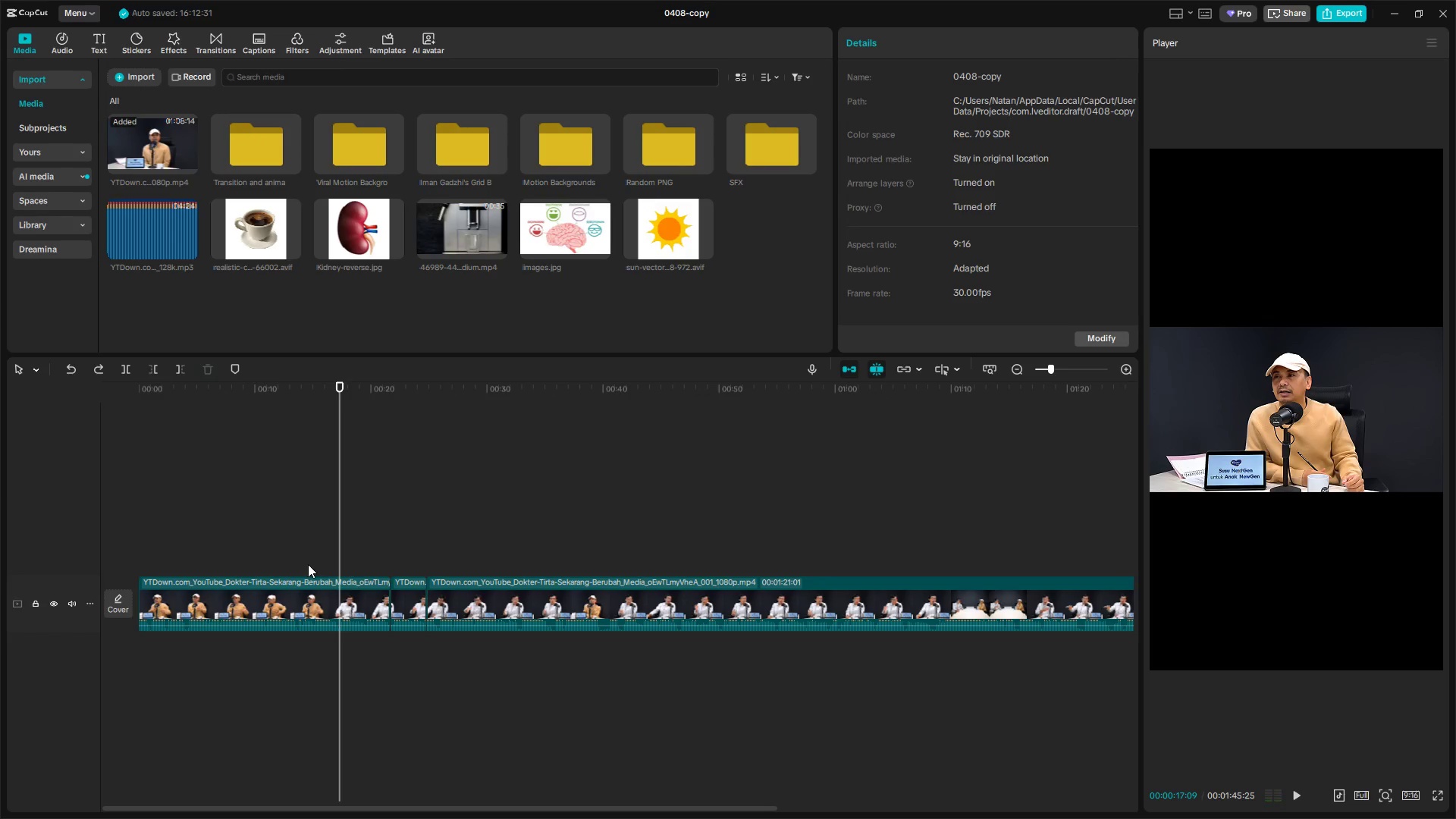 
left_click([312, 557])
 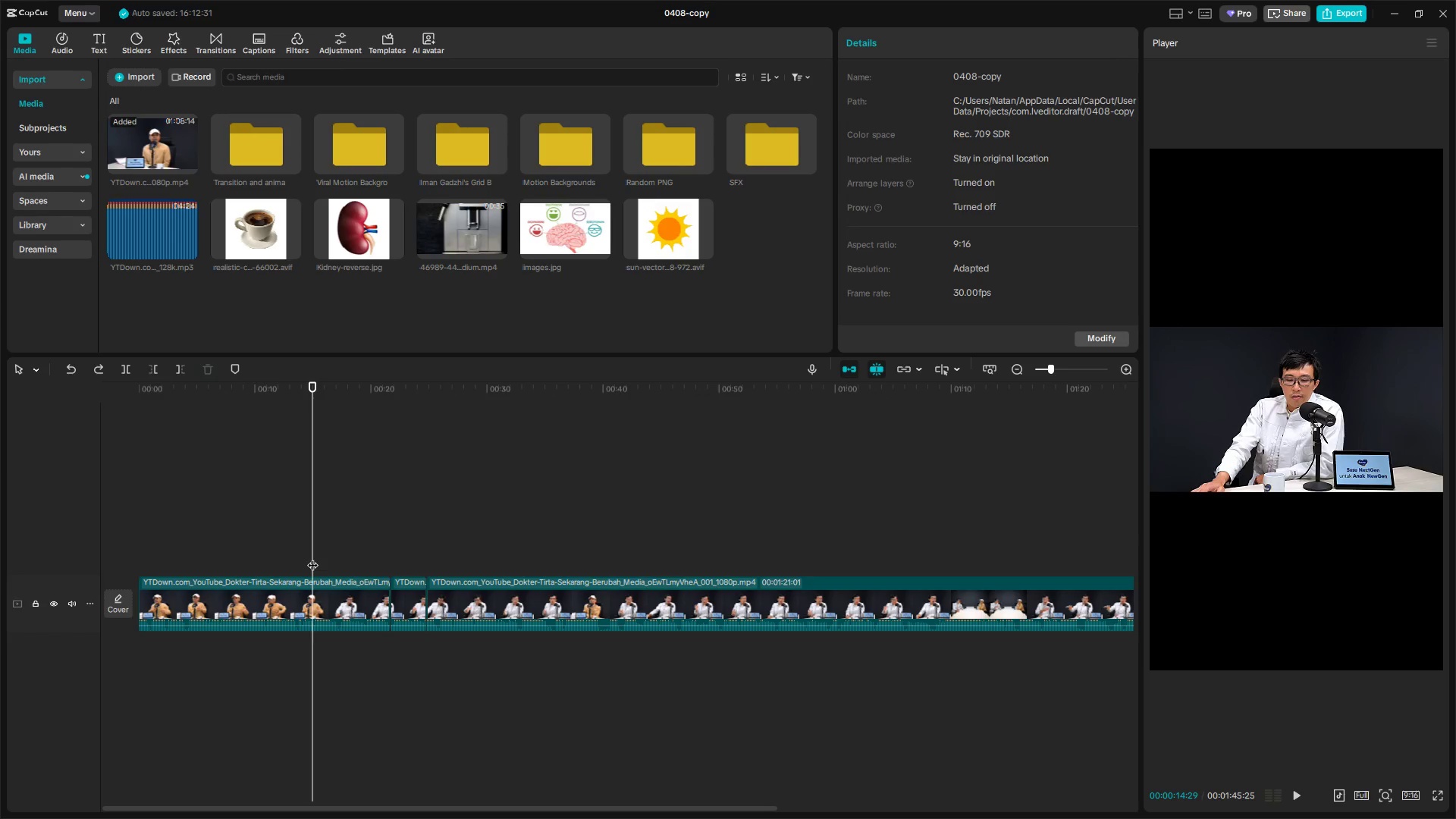 
key(Space)
 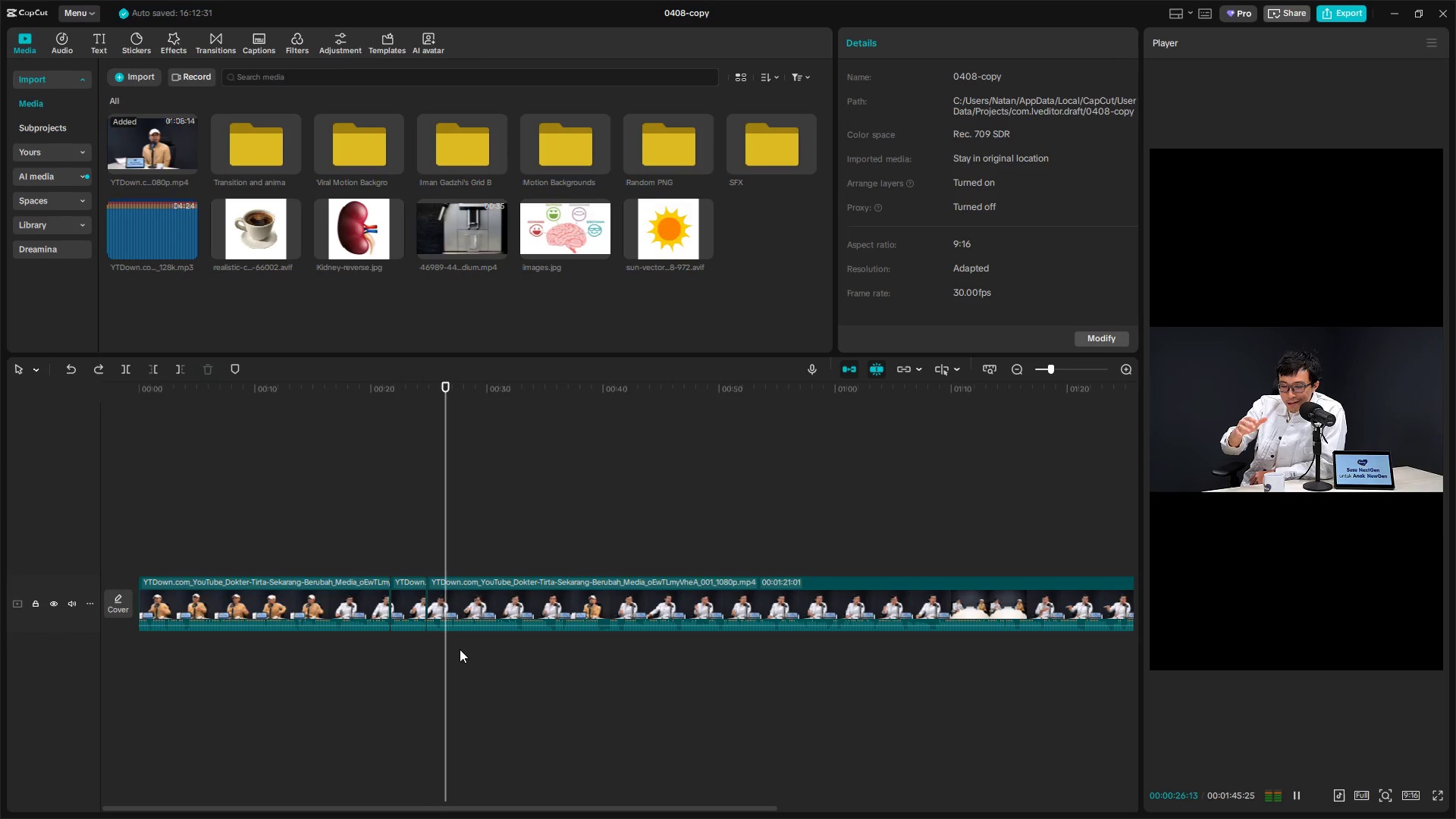 
wait(16.52)
 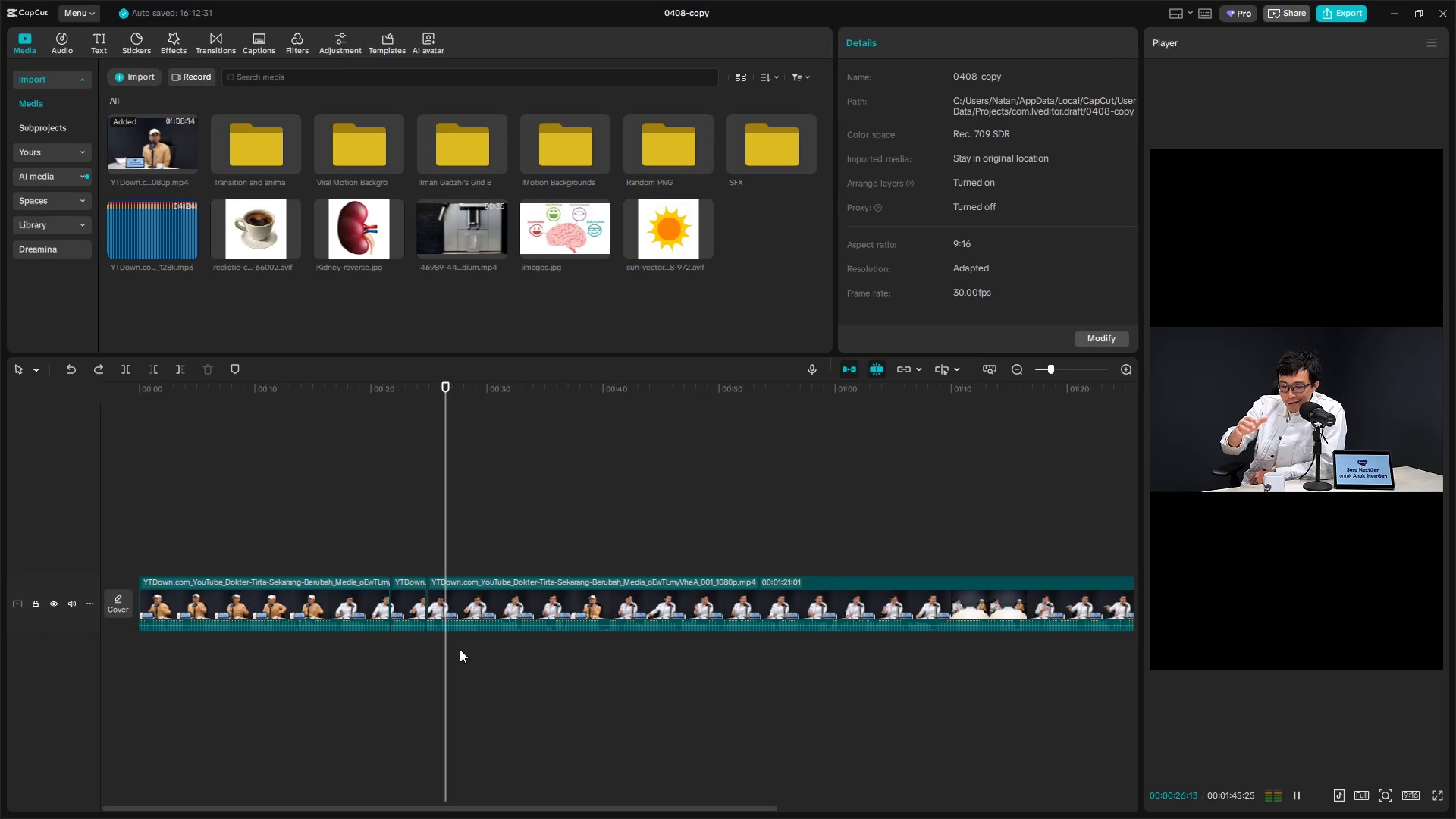 
left_click_drag(start_coordinate=[347, 639], to_coordinate=[694, 623])
 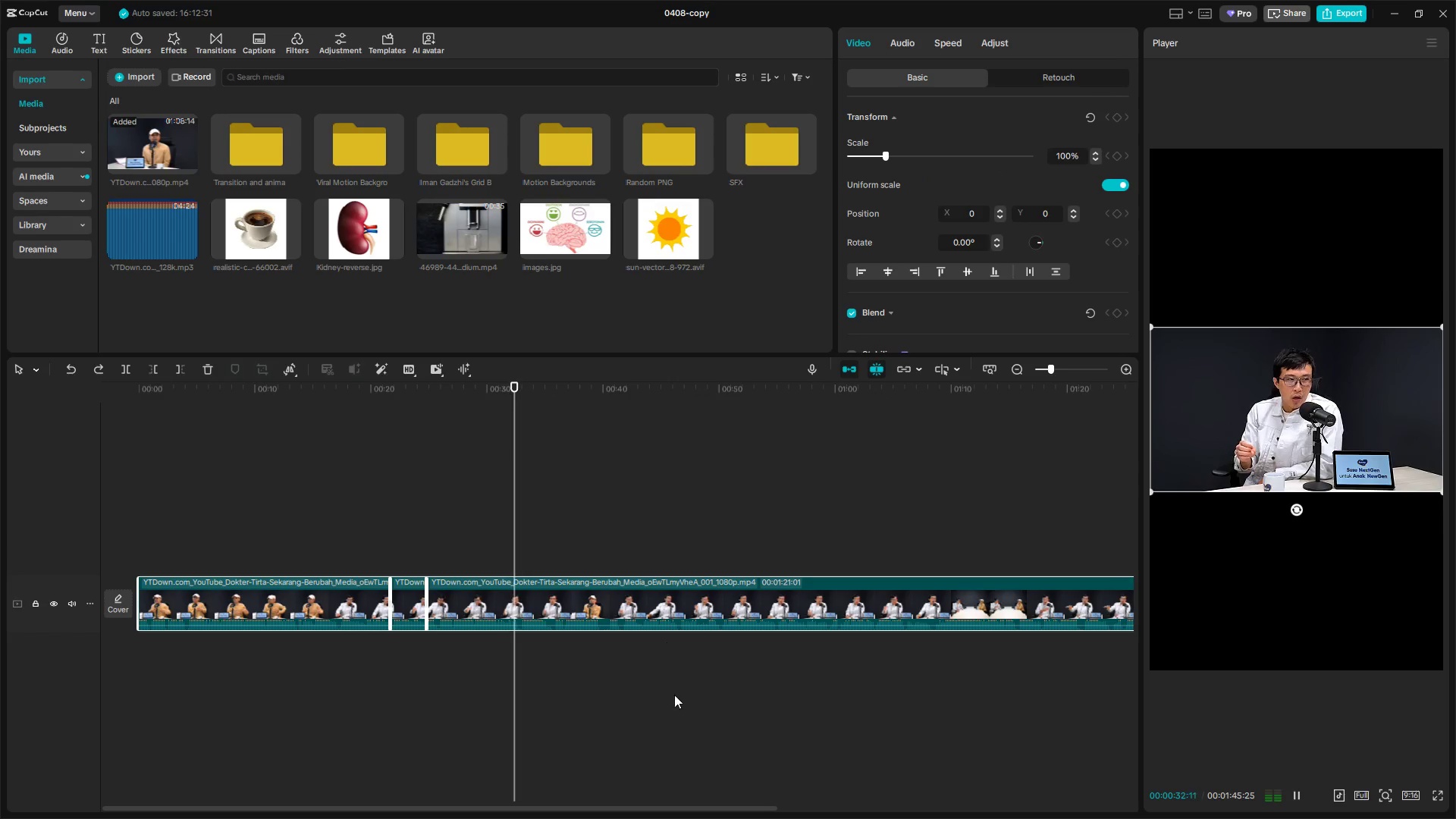 
hold_key(key=ControlLeft, duration=0.59)
scroll: coordinate [704, 685], scroll_direction: down, amount: 8.0
 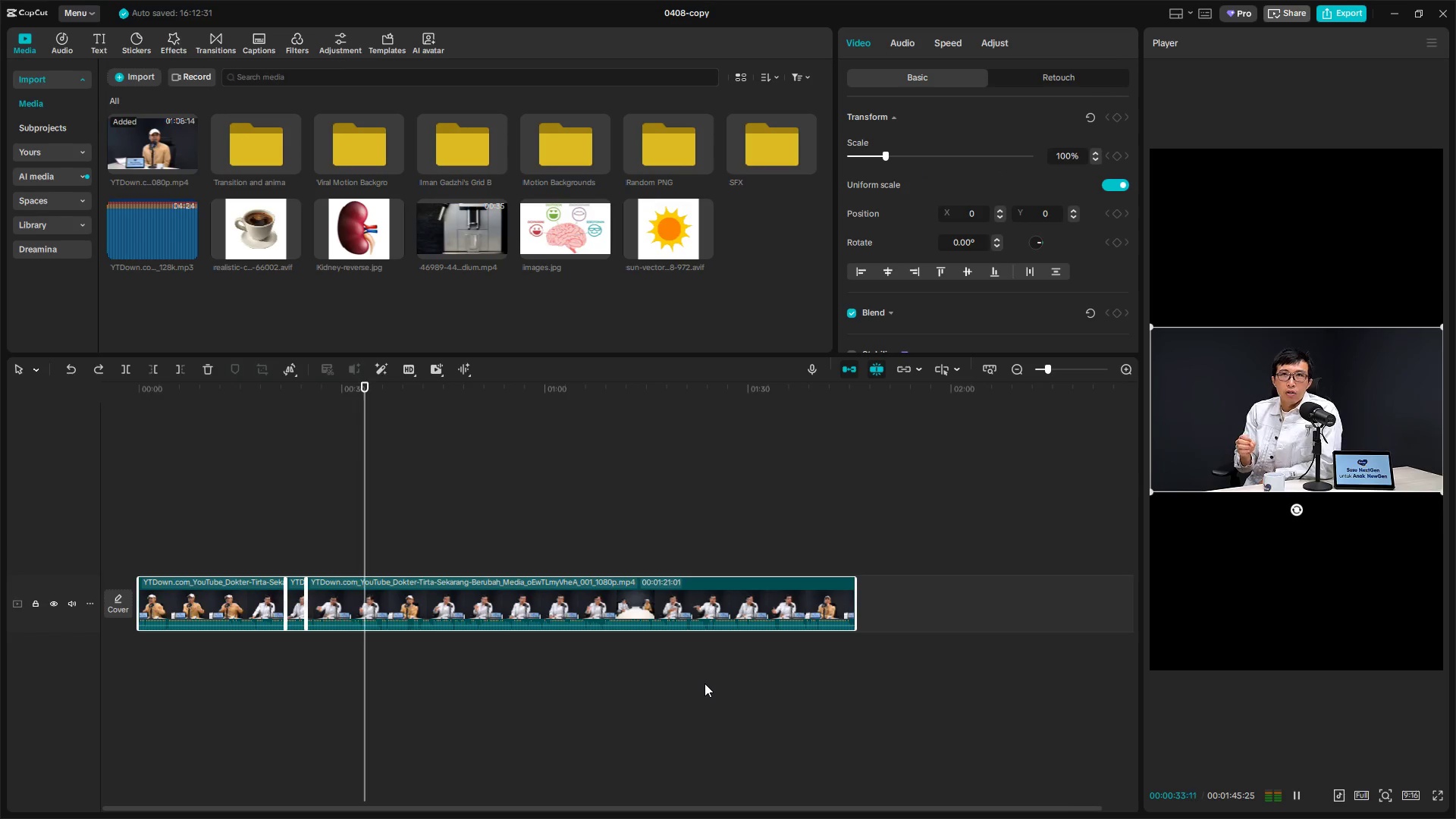 
key(Space)
 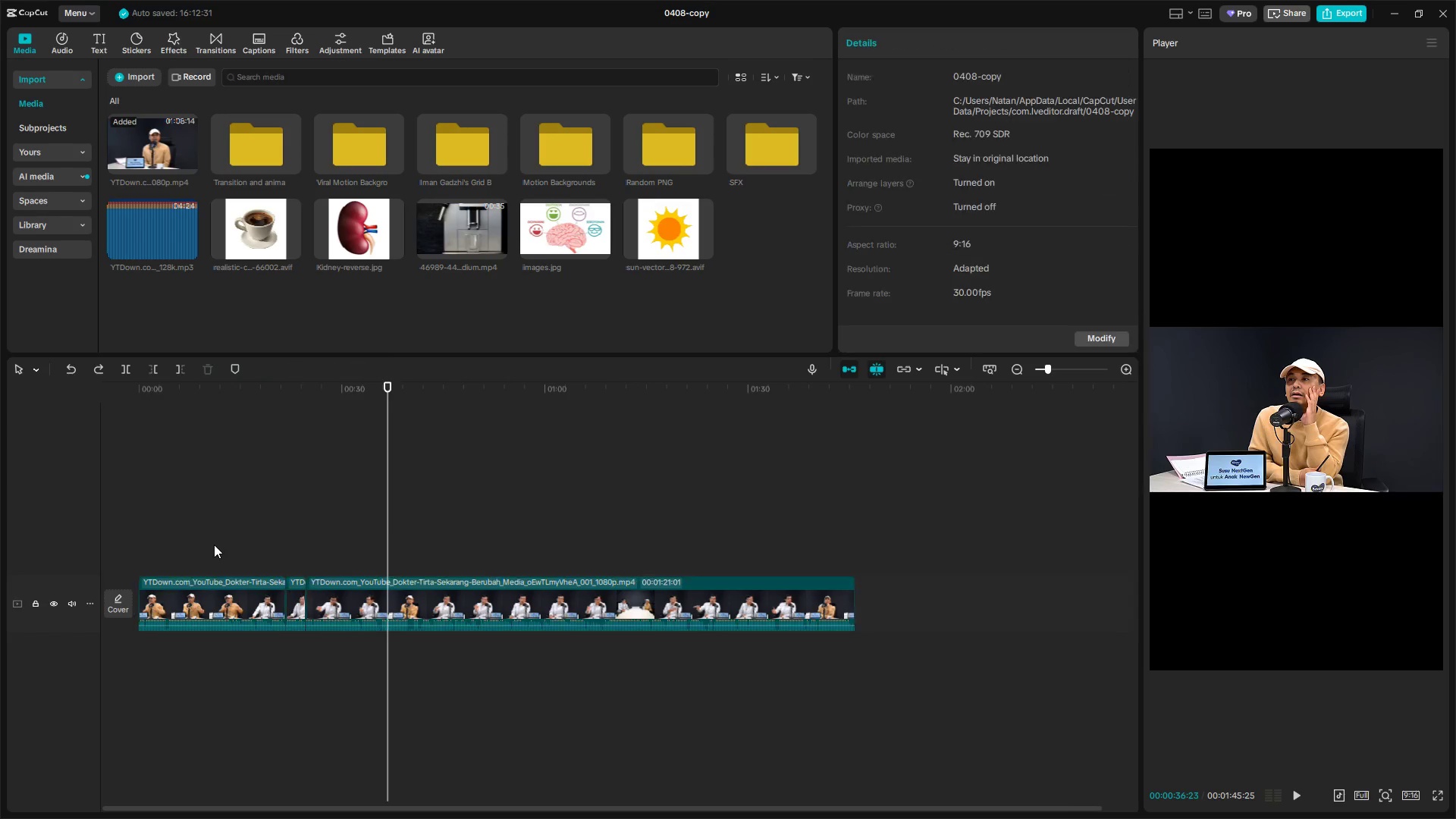 
double_click([233, 598])
 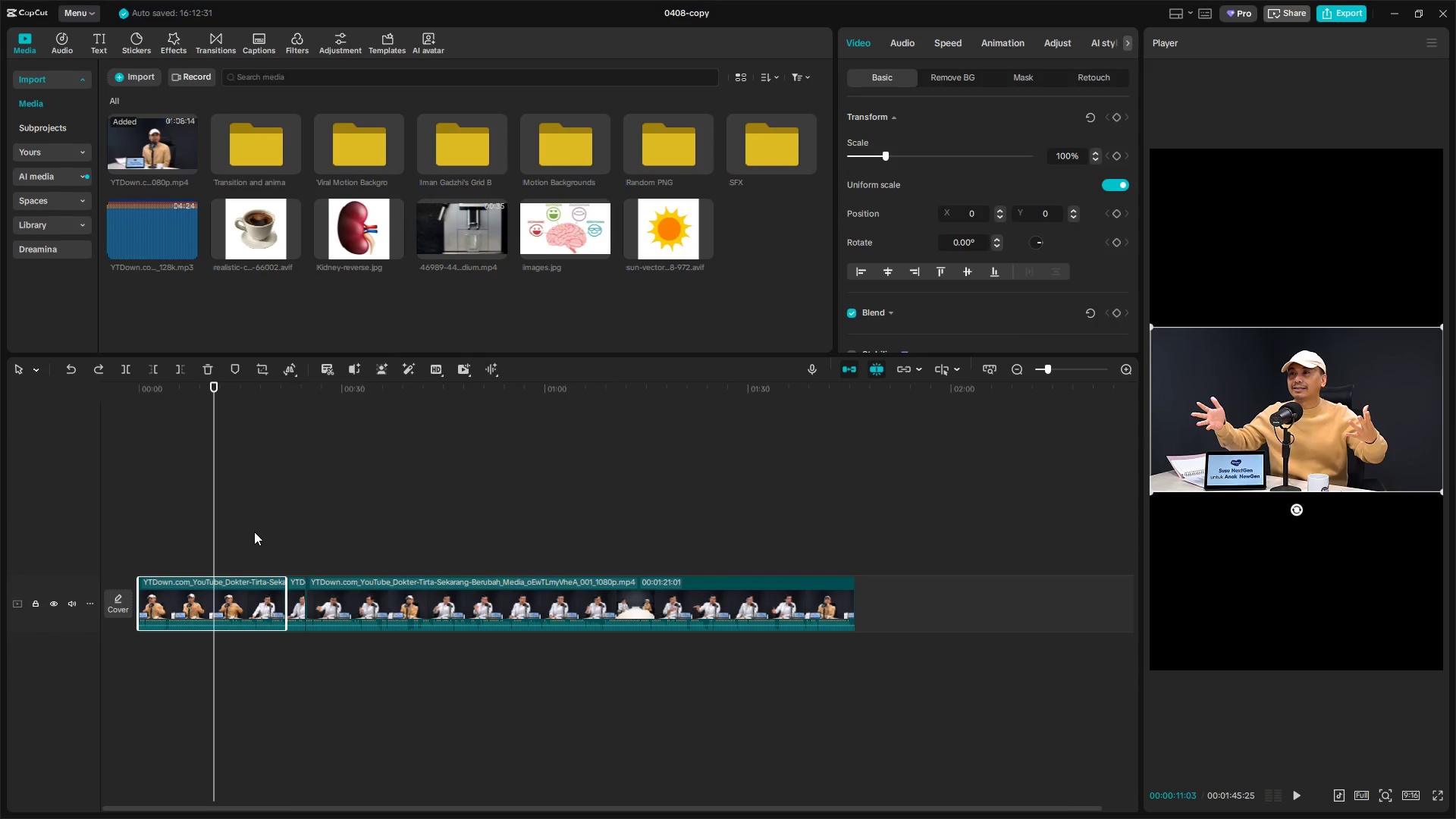 
wait(9.98)
 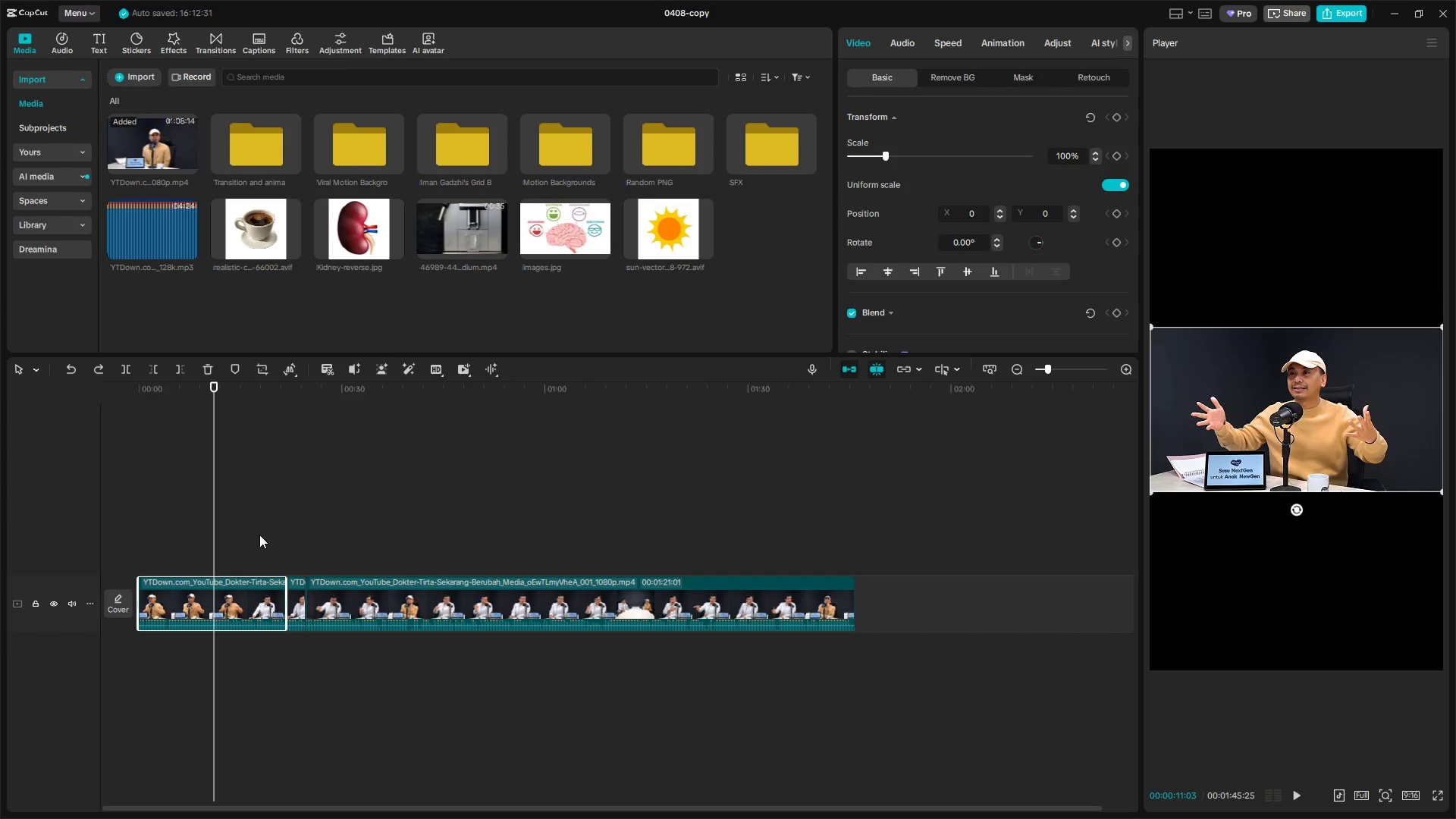 
key(Control+Z)
 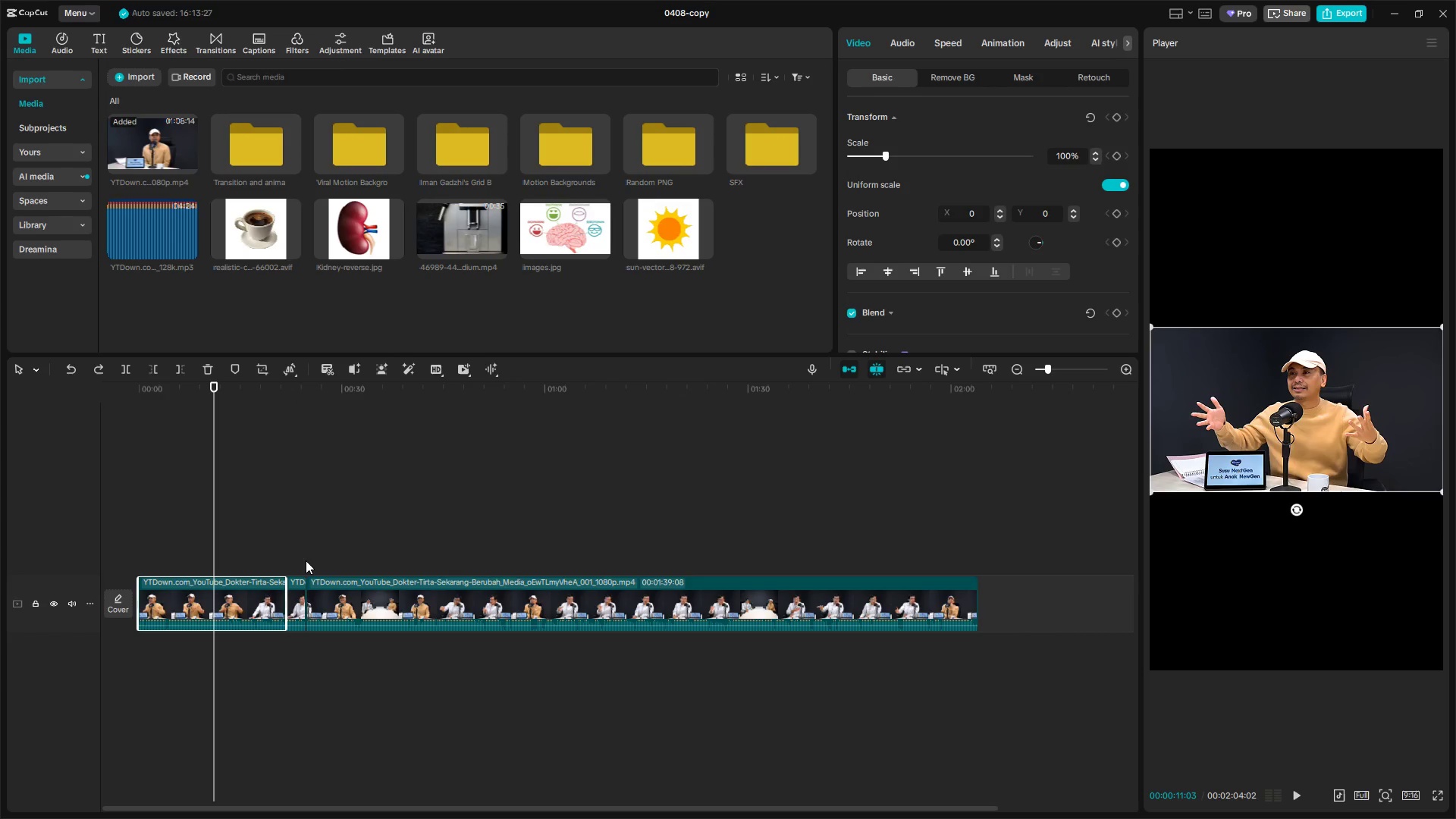 
key(Control+Z)
 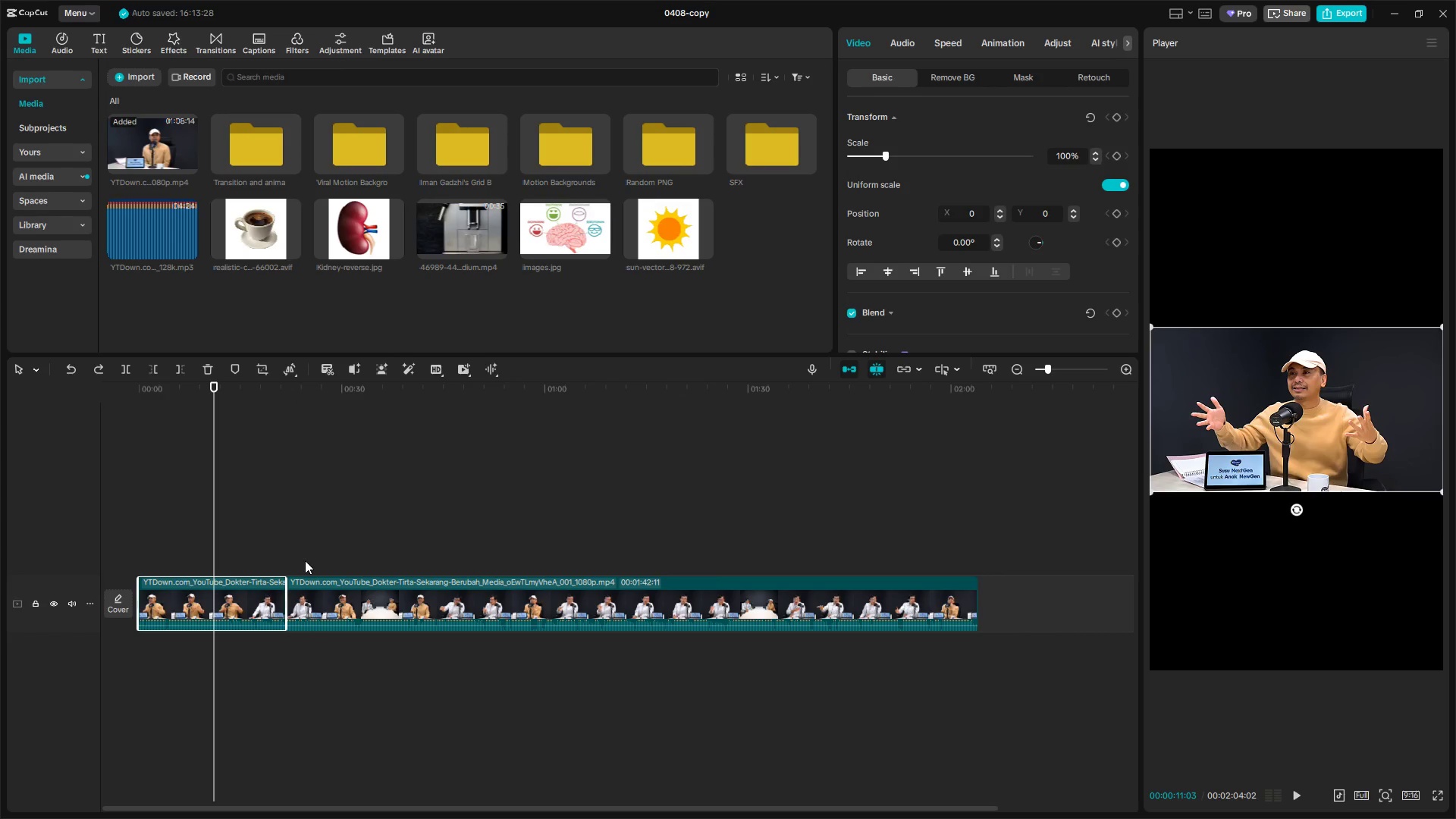 
key(Control+Z)
 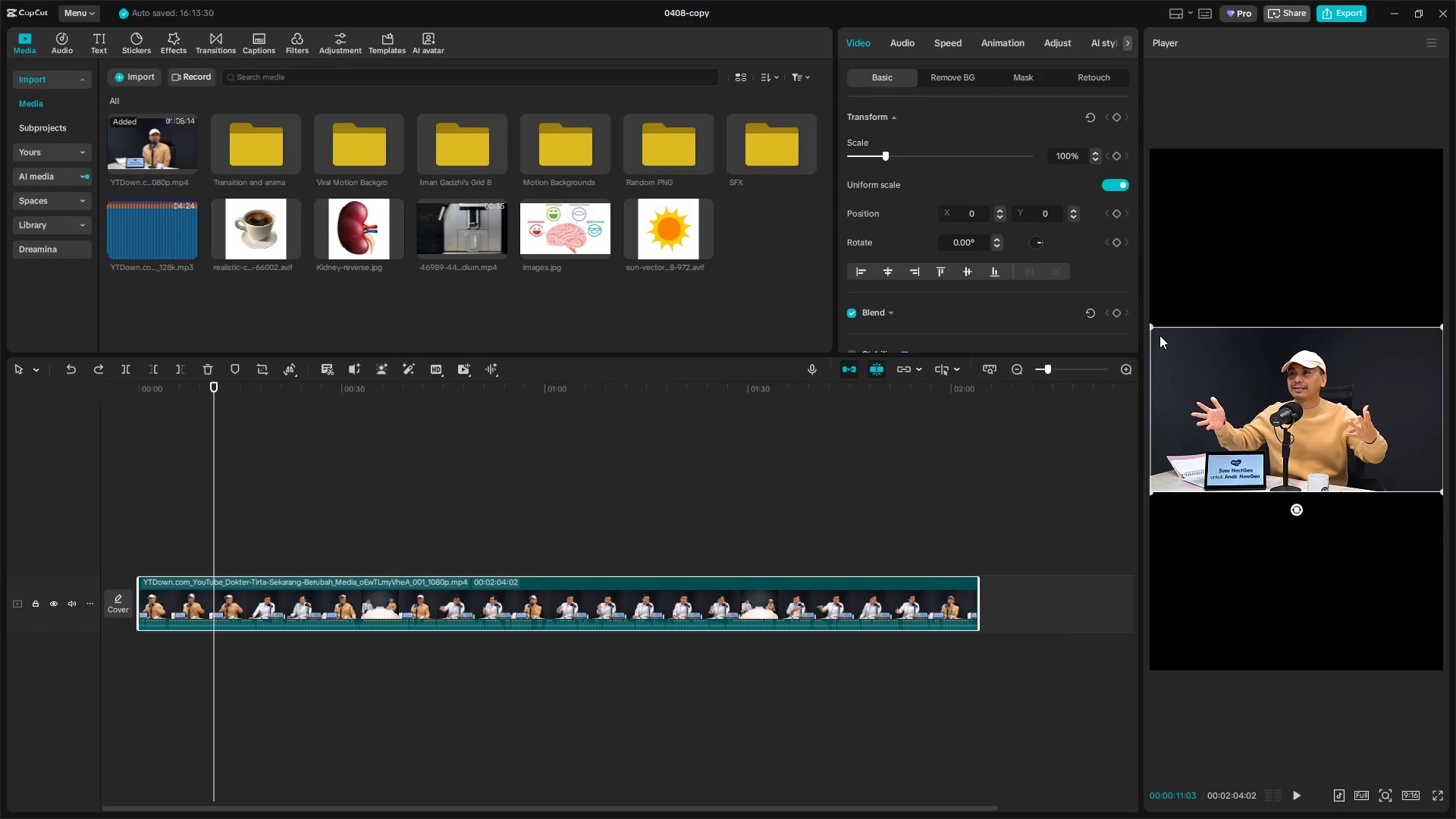 
left_click_drag(start_coordinate=[894, 156], to_coordinate=[966, 165])
 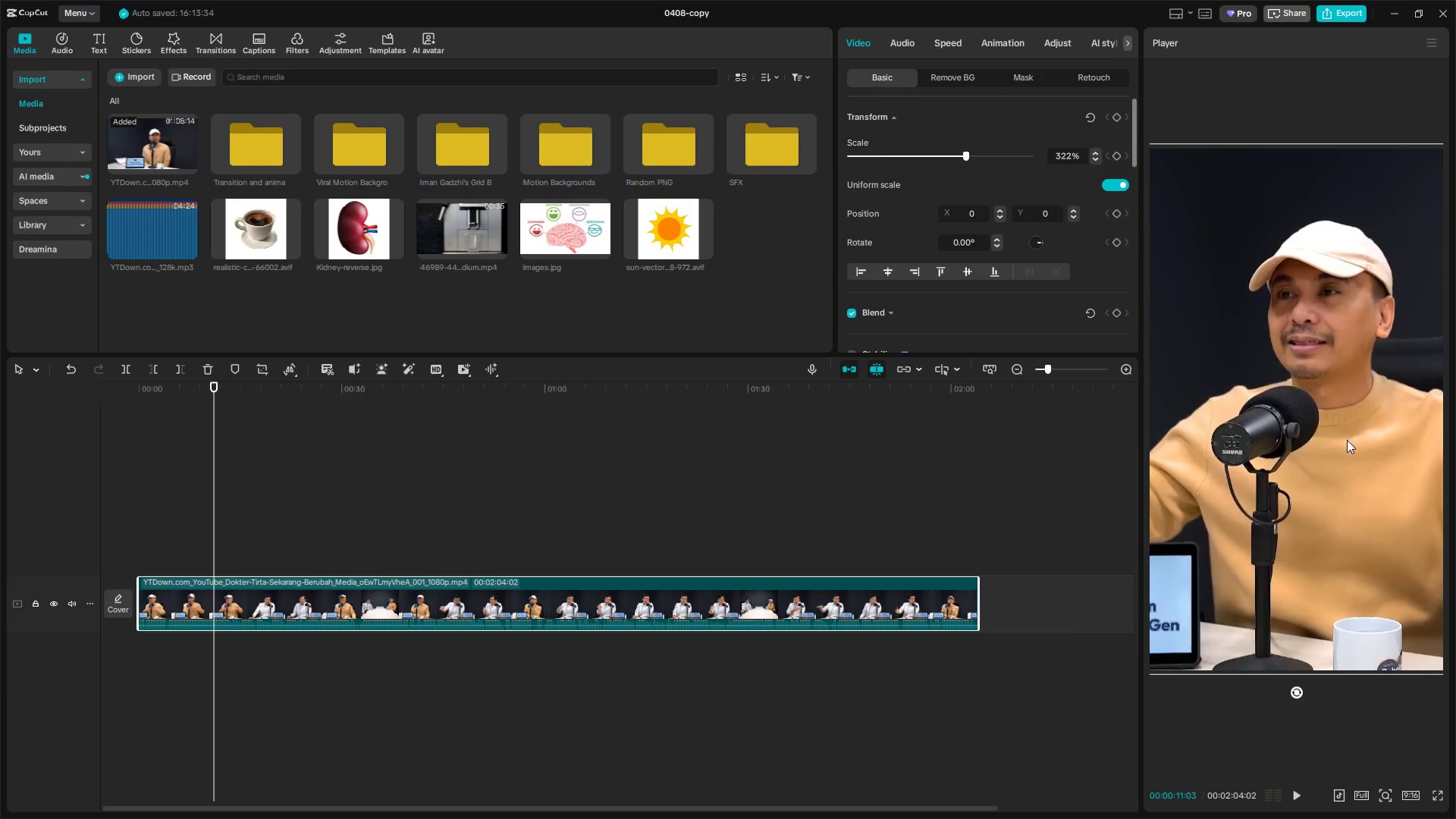 
left_click_drag(start_coordinate=[1347, 440], to_coordinate=[1332, 438])
 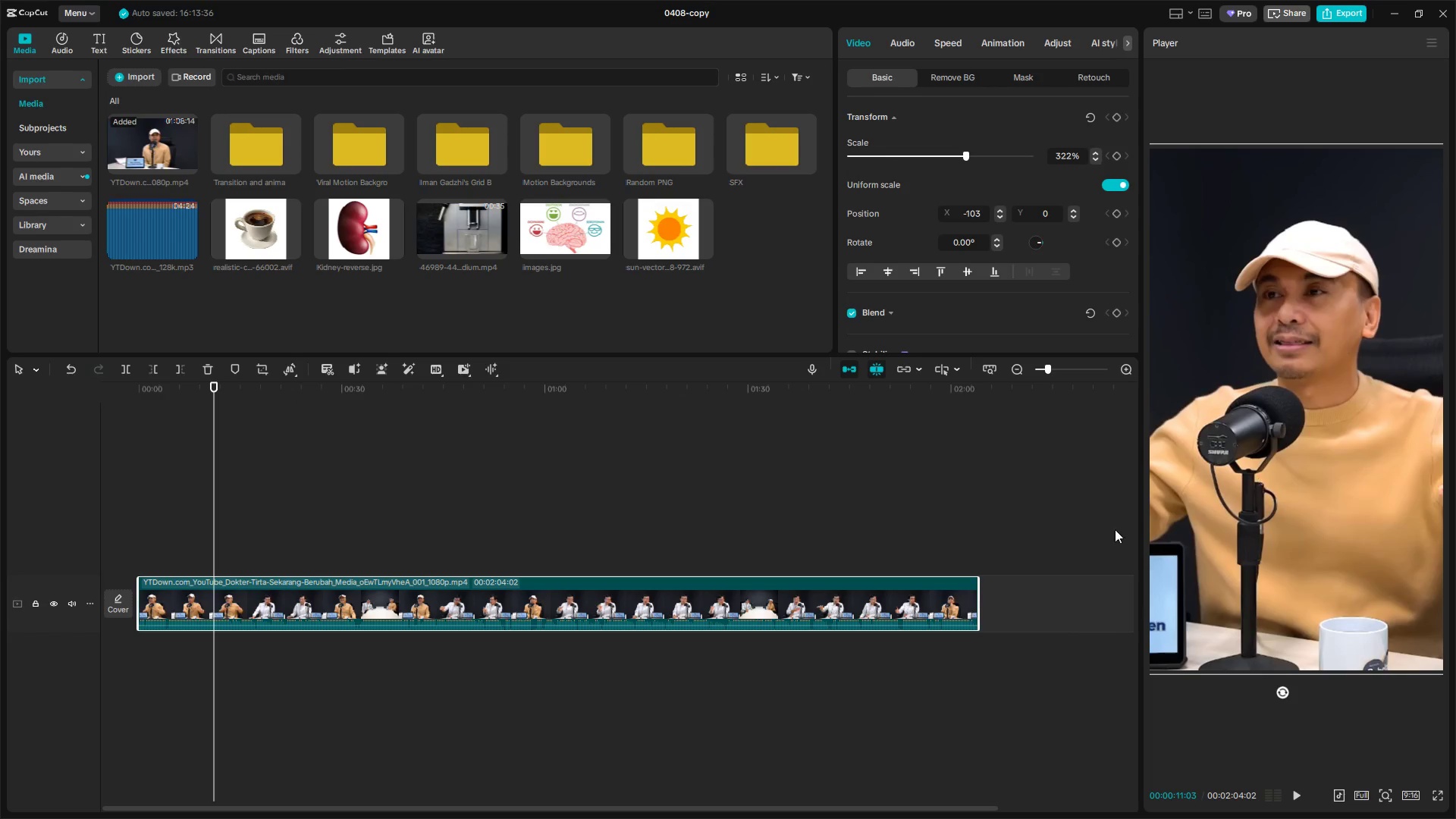 
key(Space)
 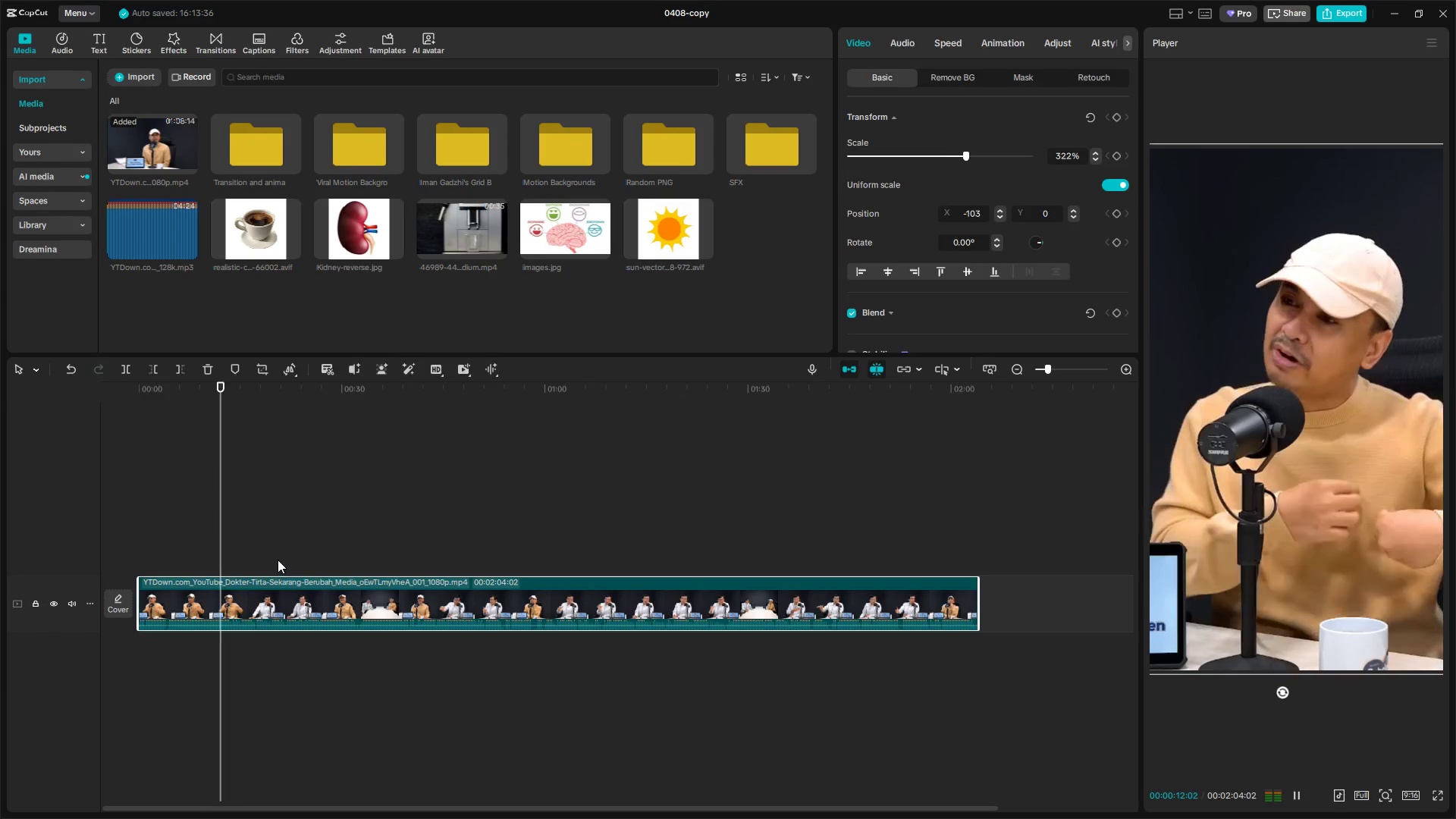 
key(Space)
 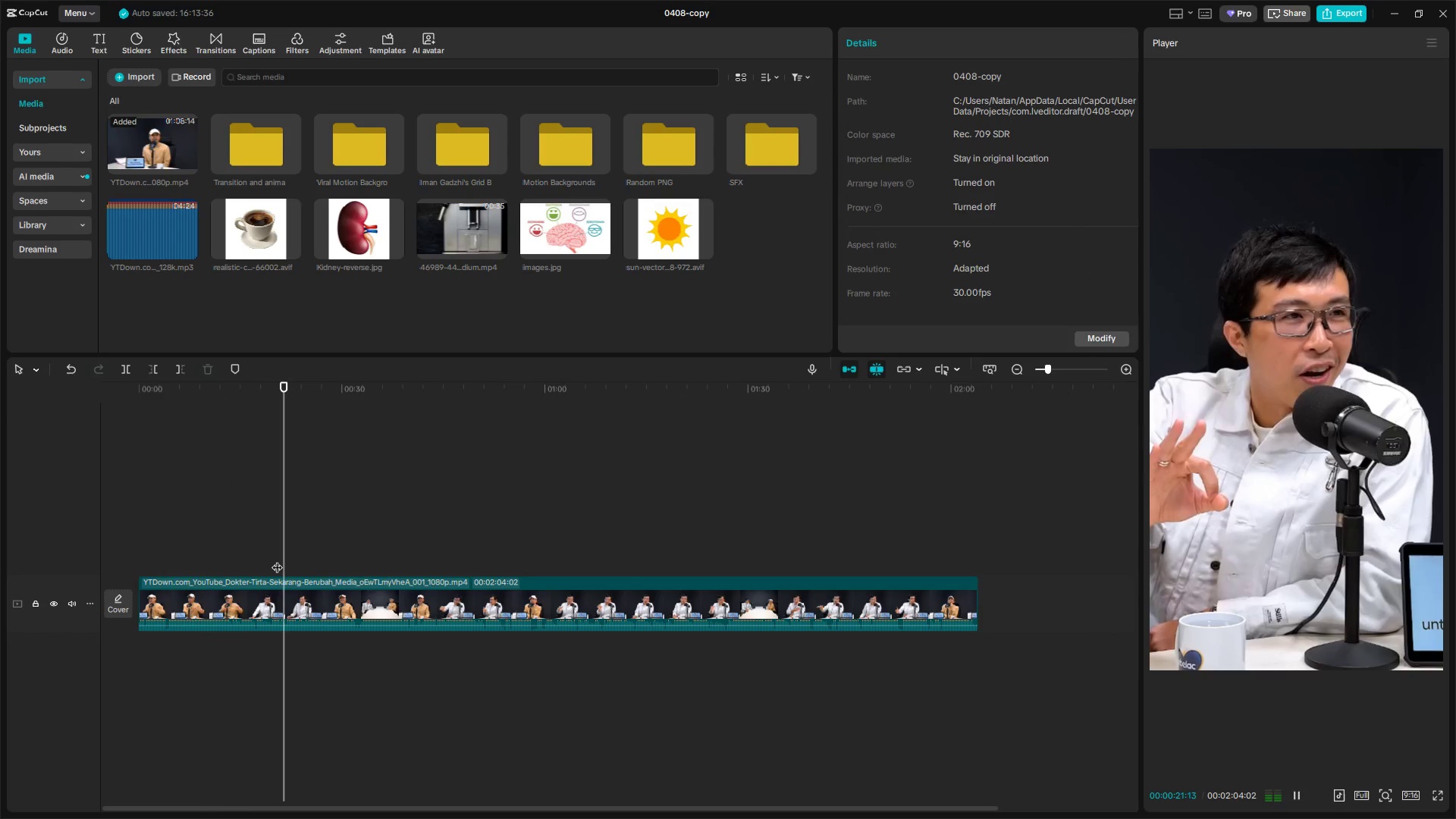 
key(Space)
 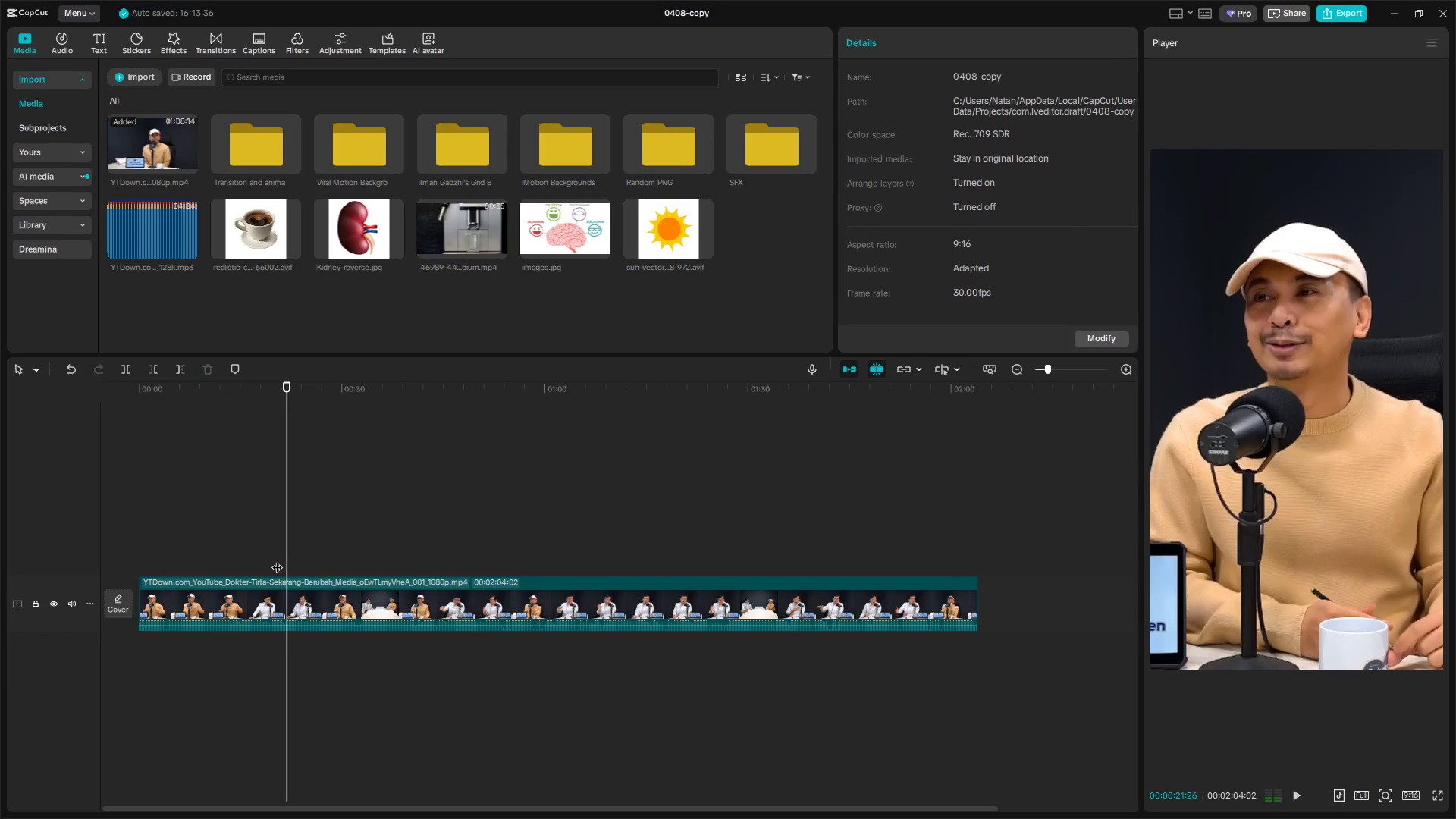 
key(Space)
 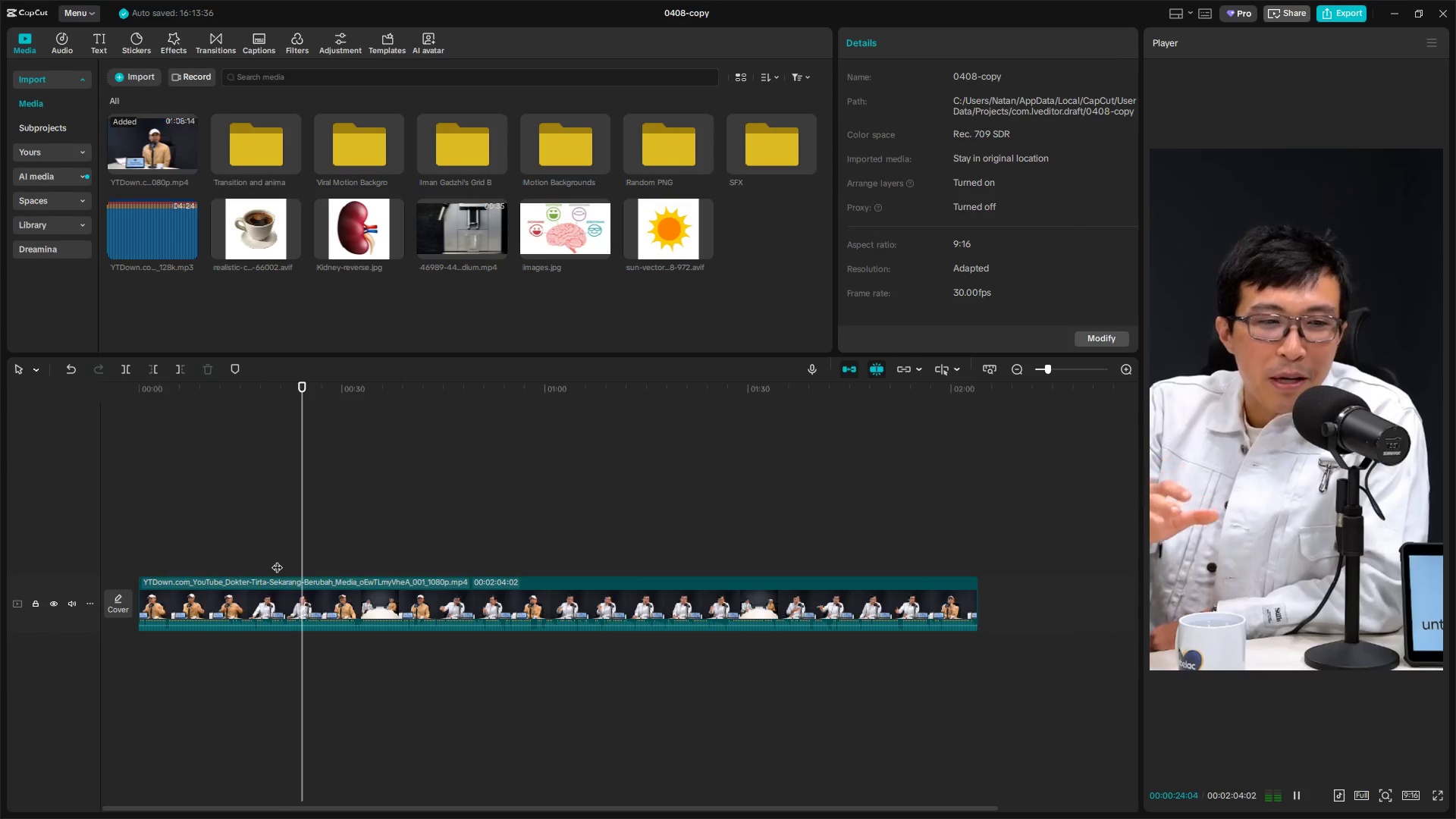 
key(Space)
 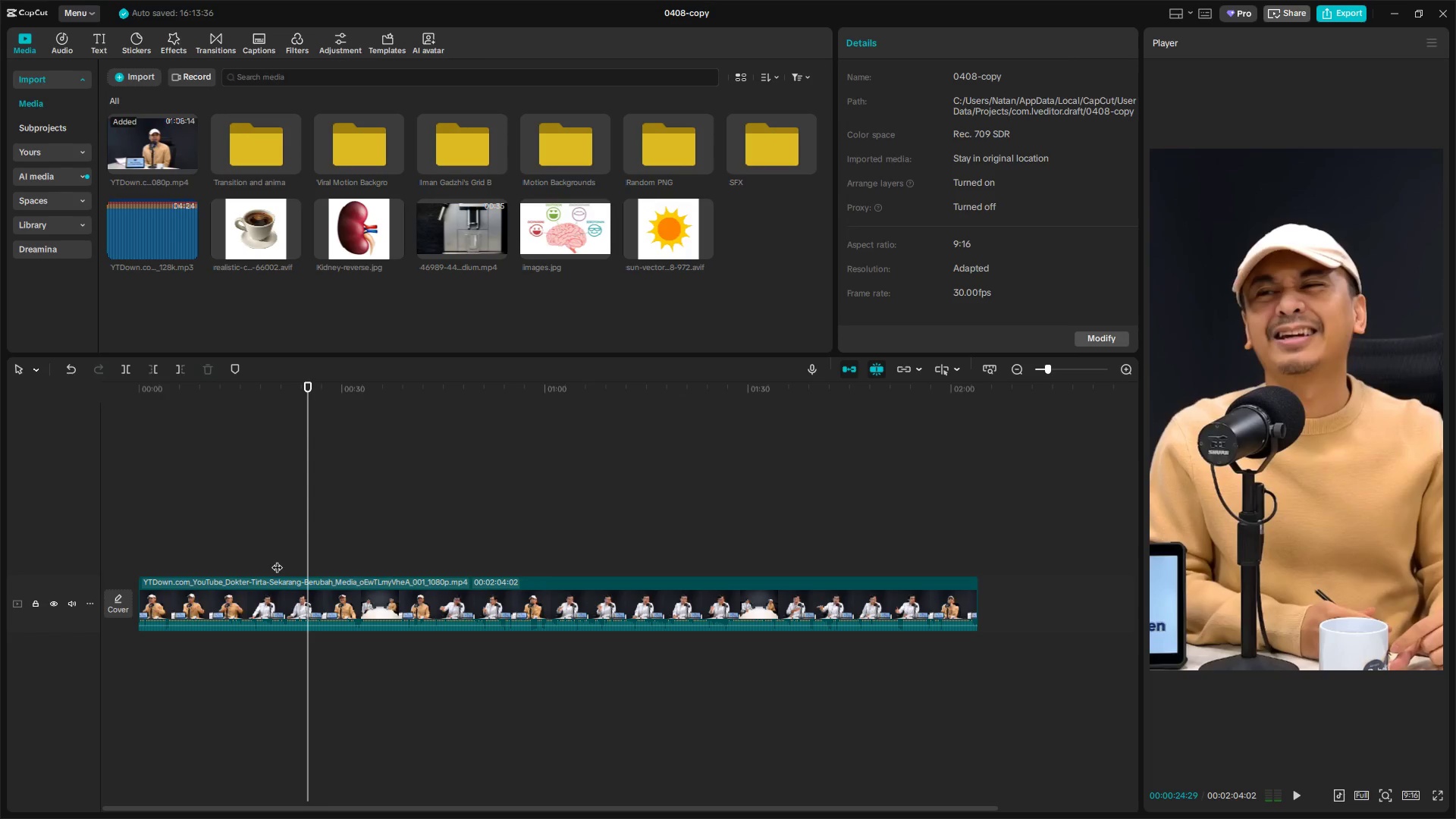 
key(Space)
 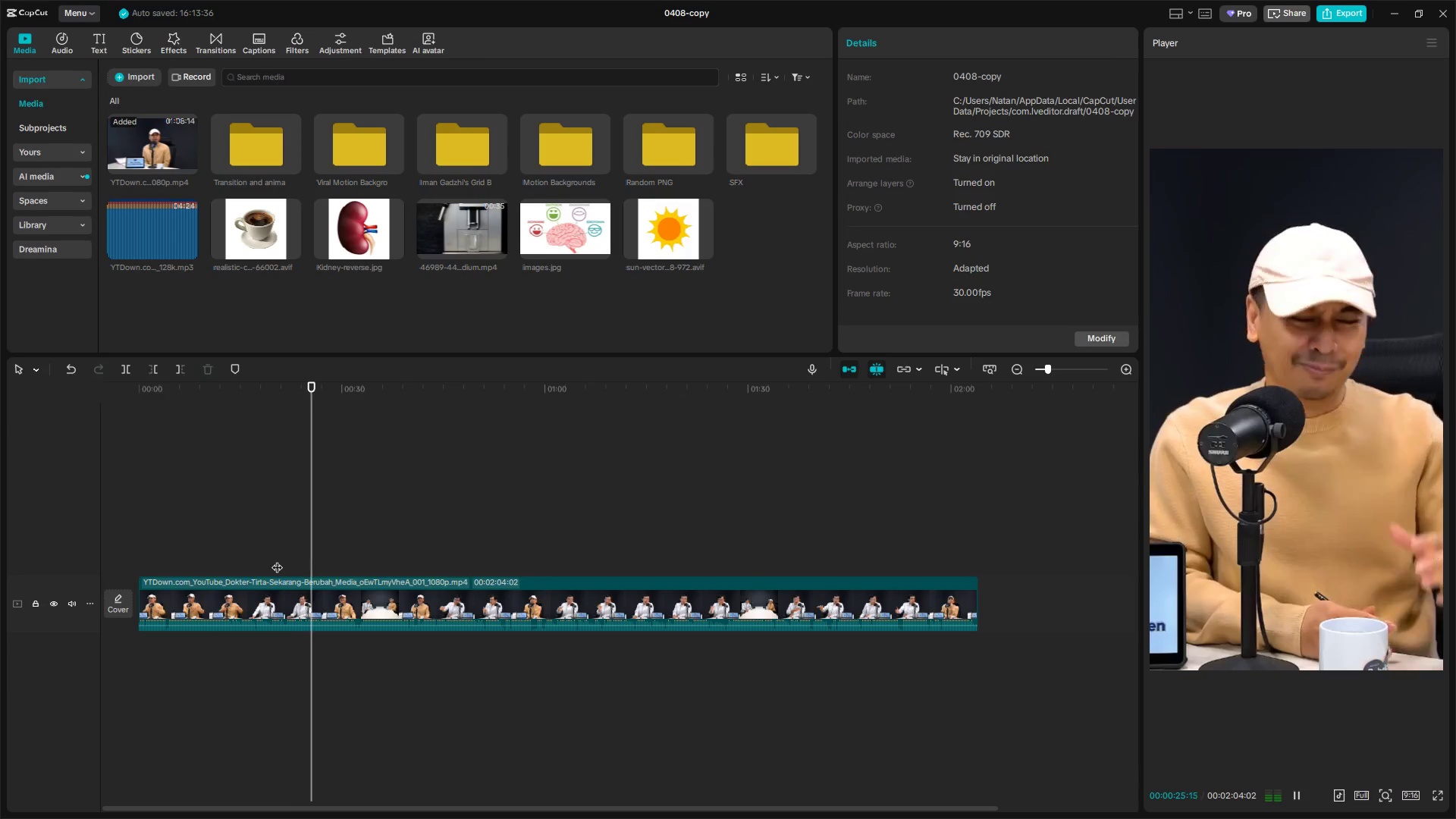 
key(Space)
 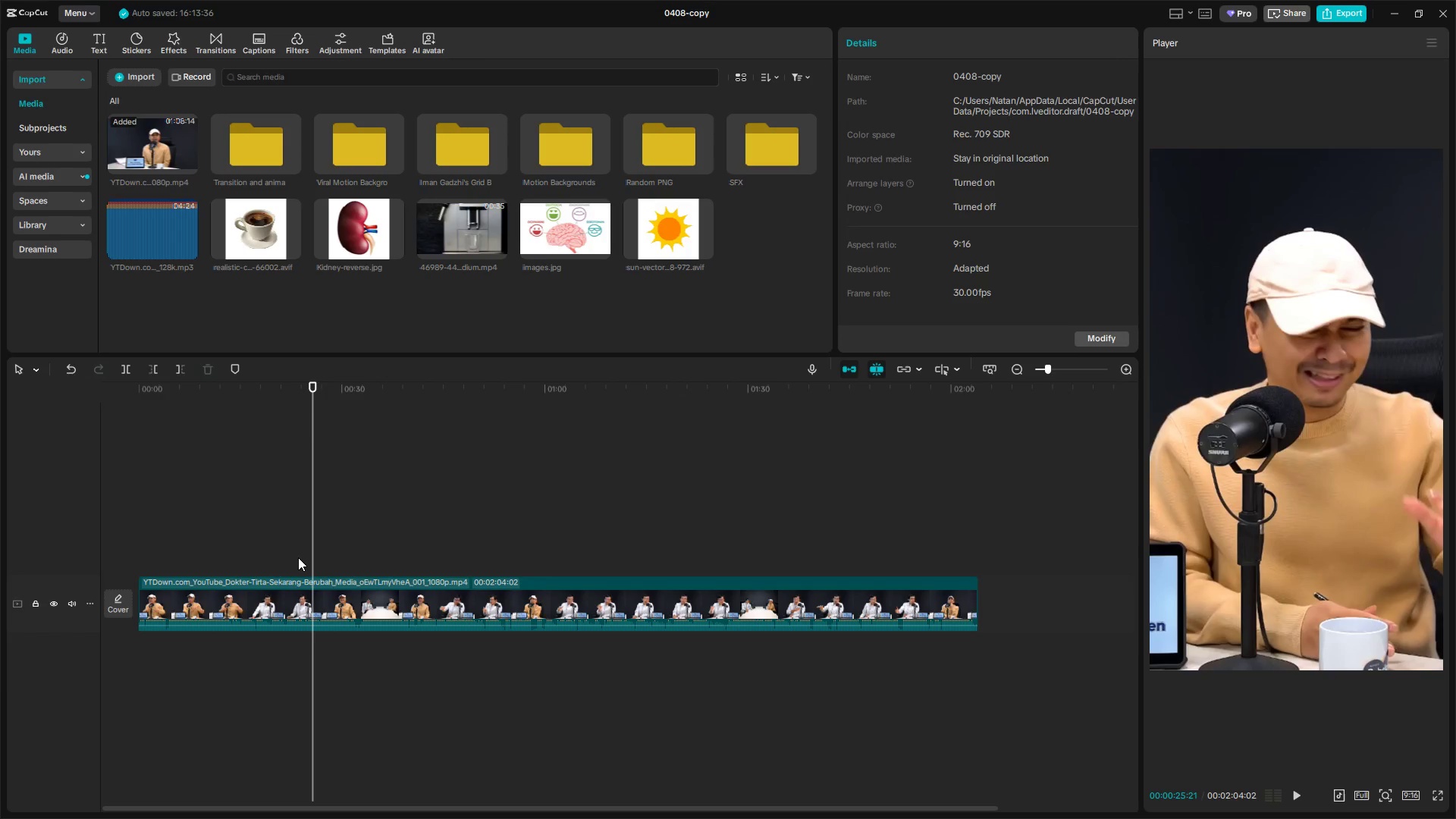 
left_click_drag(start_coordinate=[299, 557], to_coordinate=[291, 555])
 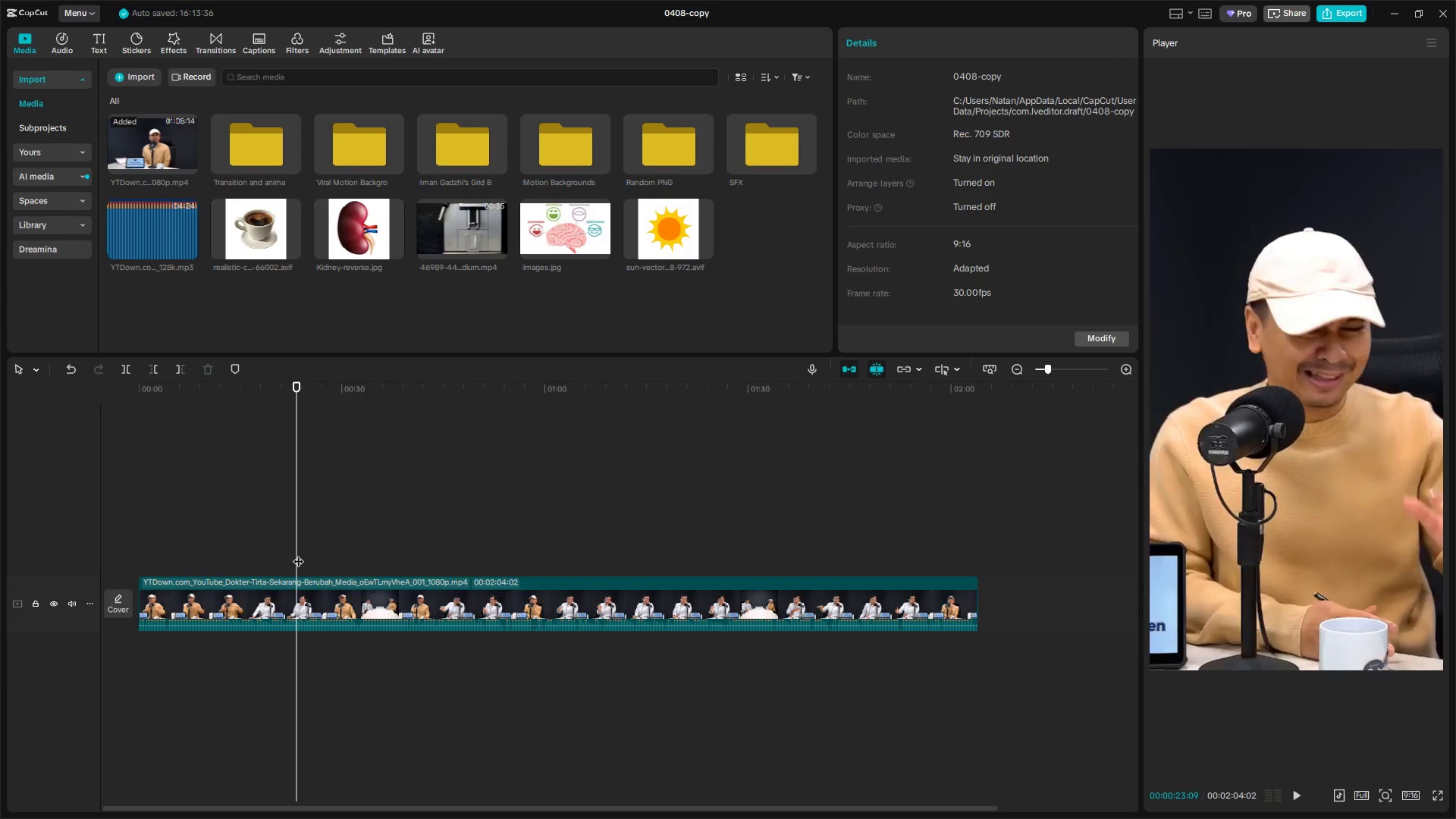 
key(Space)
 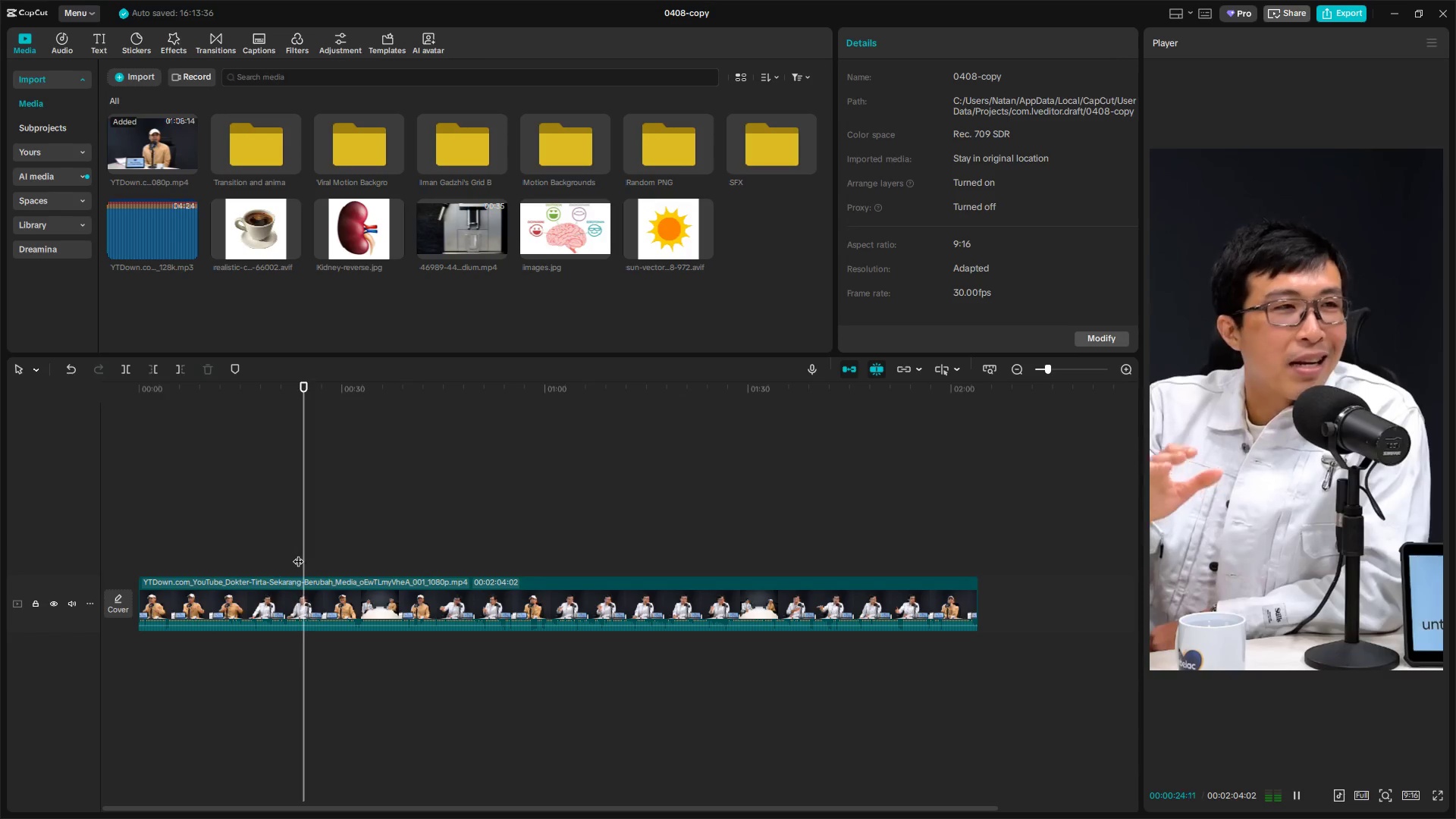 
key(Space)
 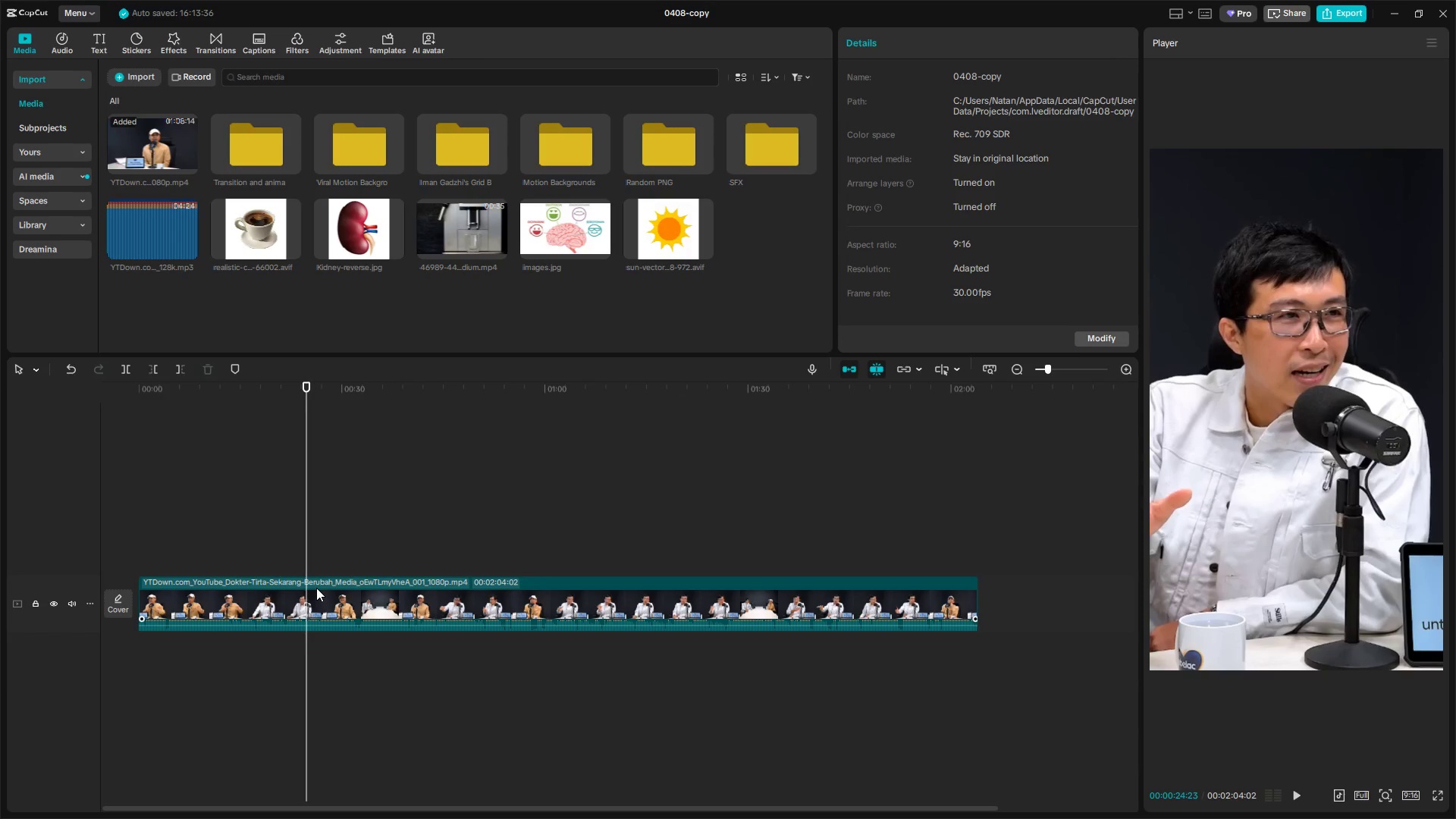 
left_click([316, 588])